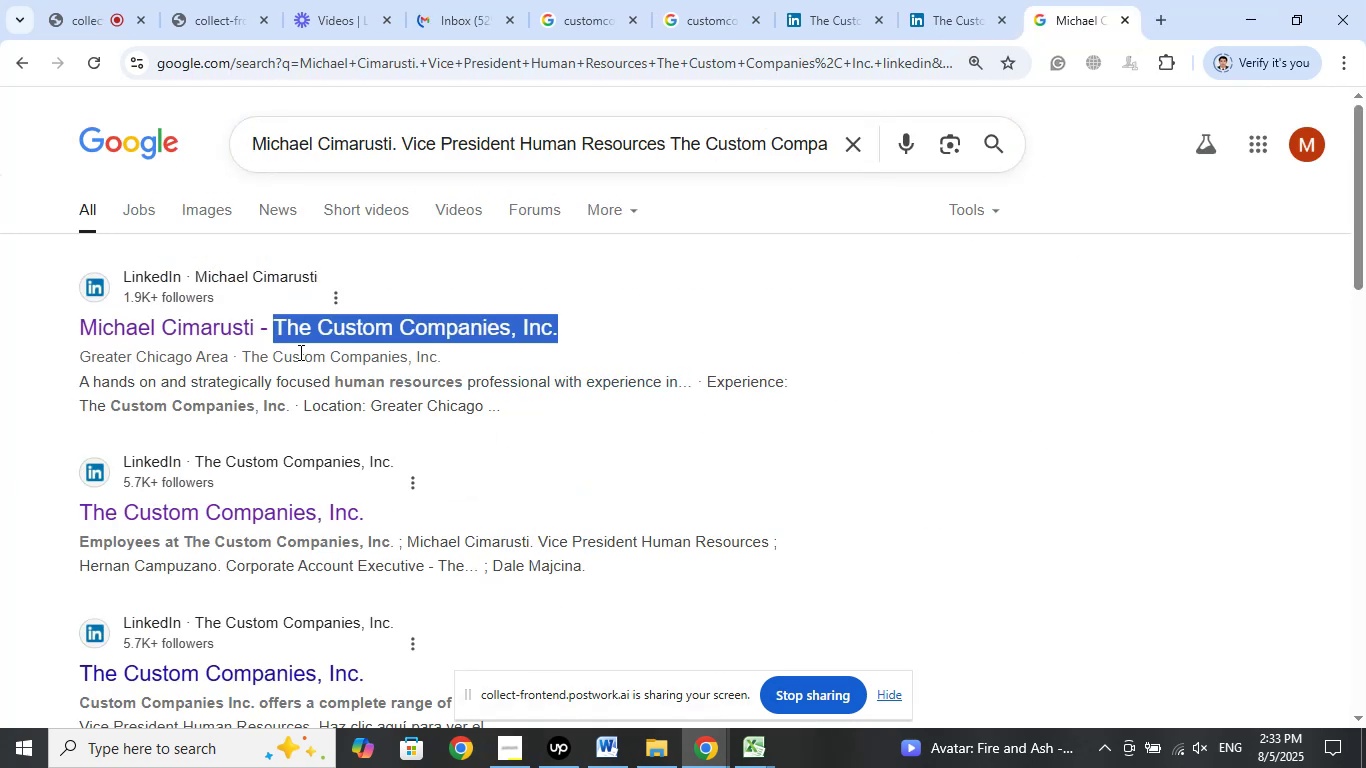 
left_click([770, 329])
 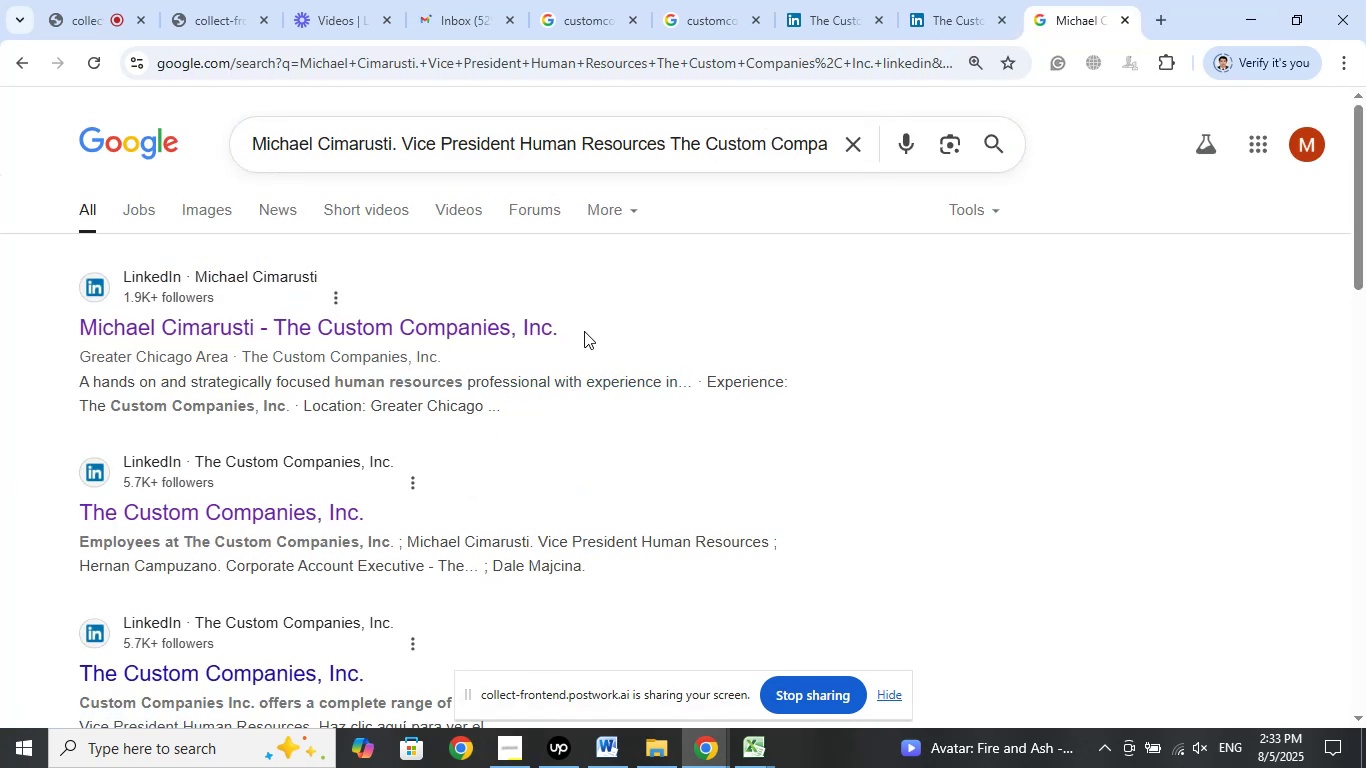 
left_click_drag(start_coordinate=[584, 331], to_coordinate=[85, 329])
 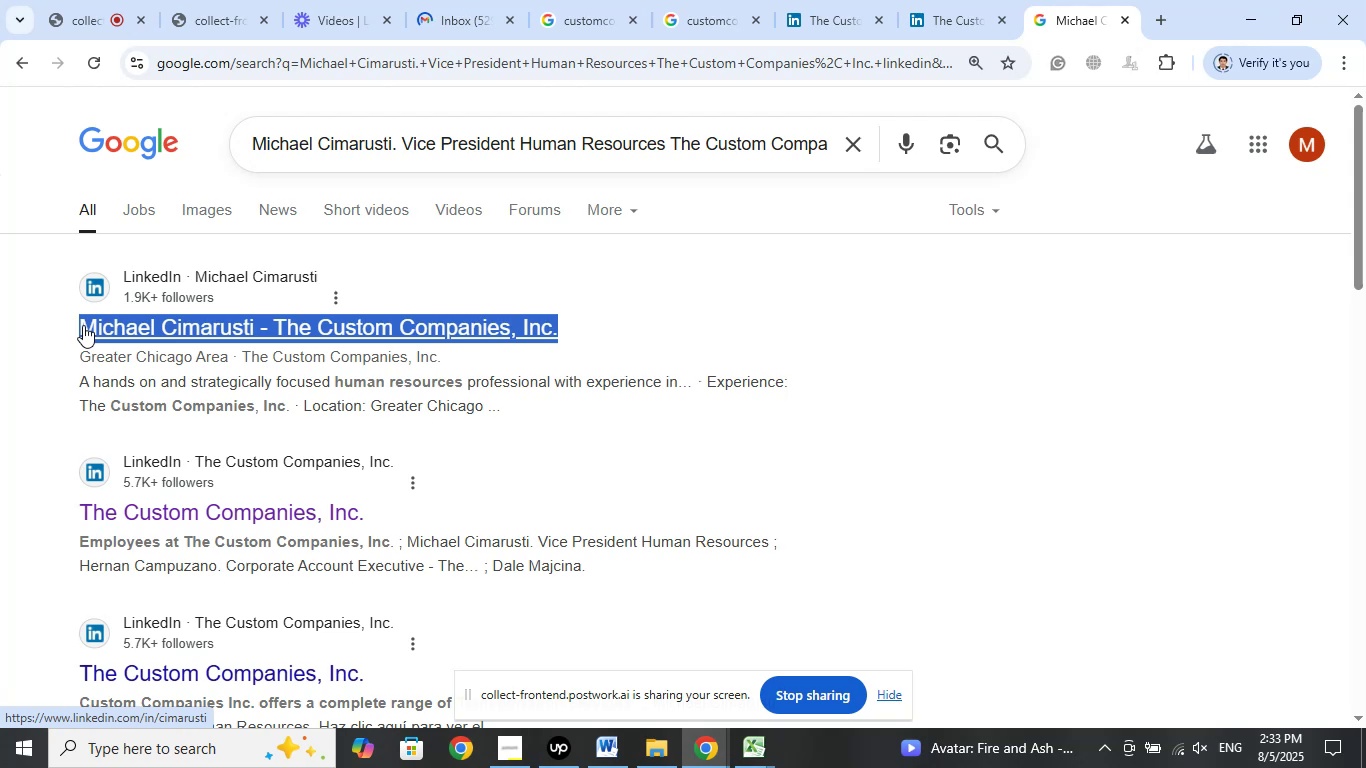 
right_click([83, 325])
 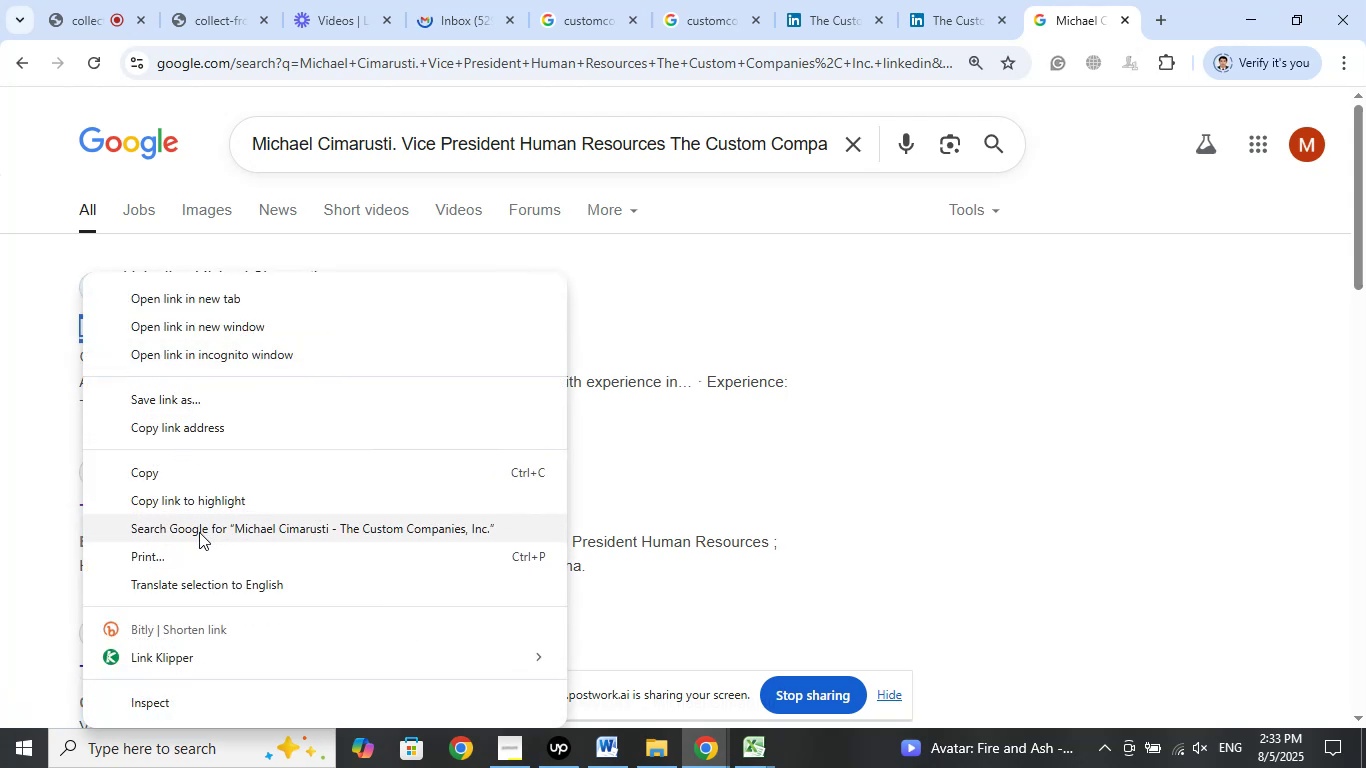 
left_click([200, 533])
 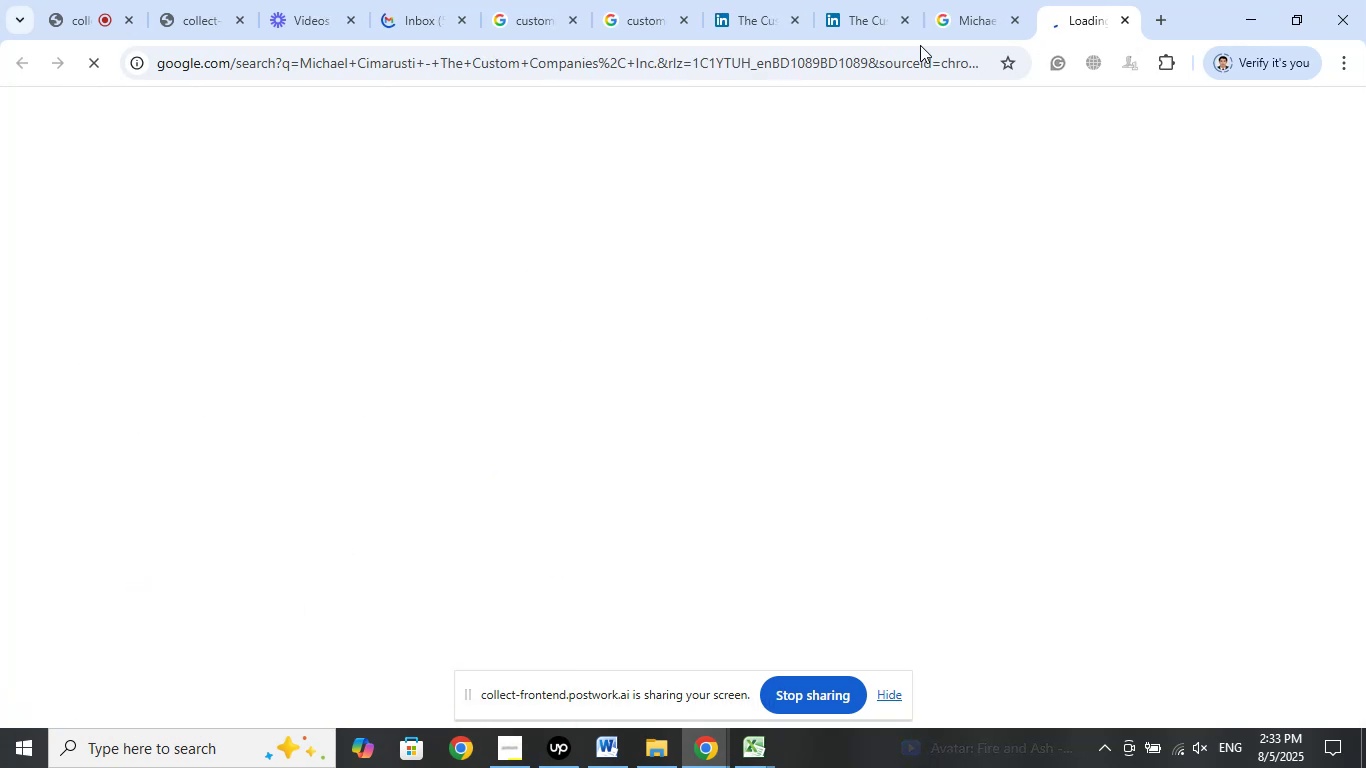 
left_click([872, 0])
 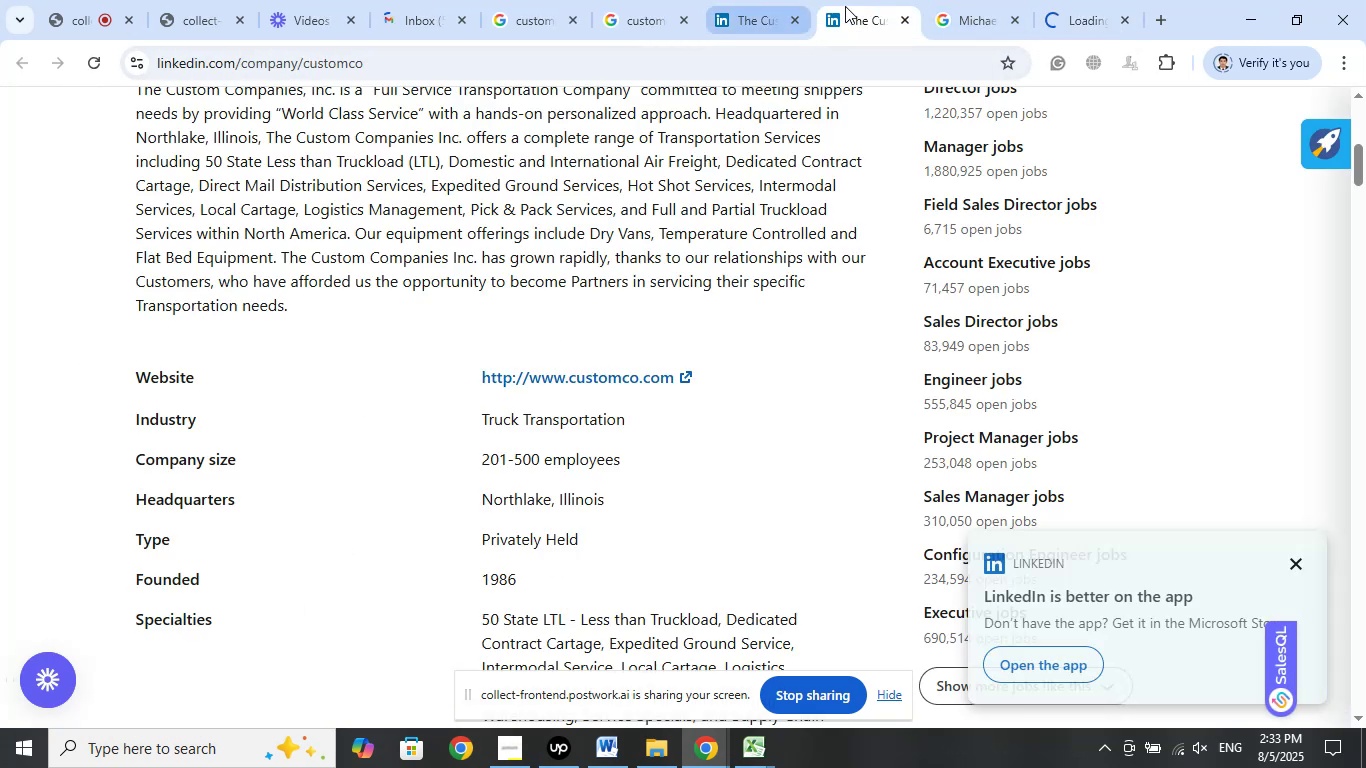 
left_click([983, 0])
 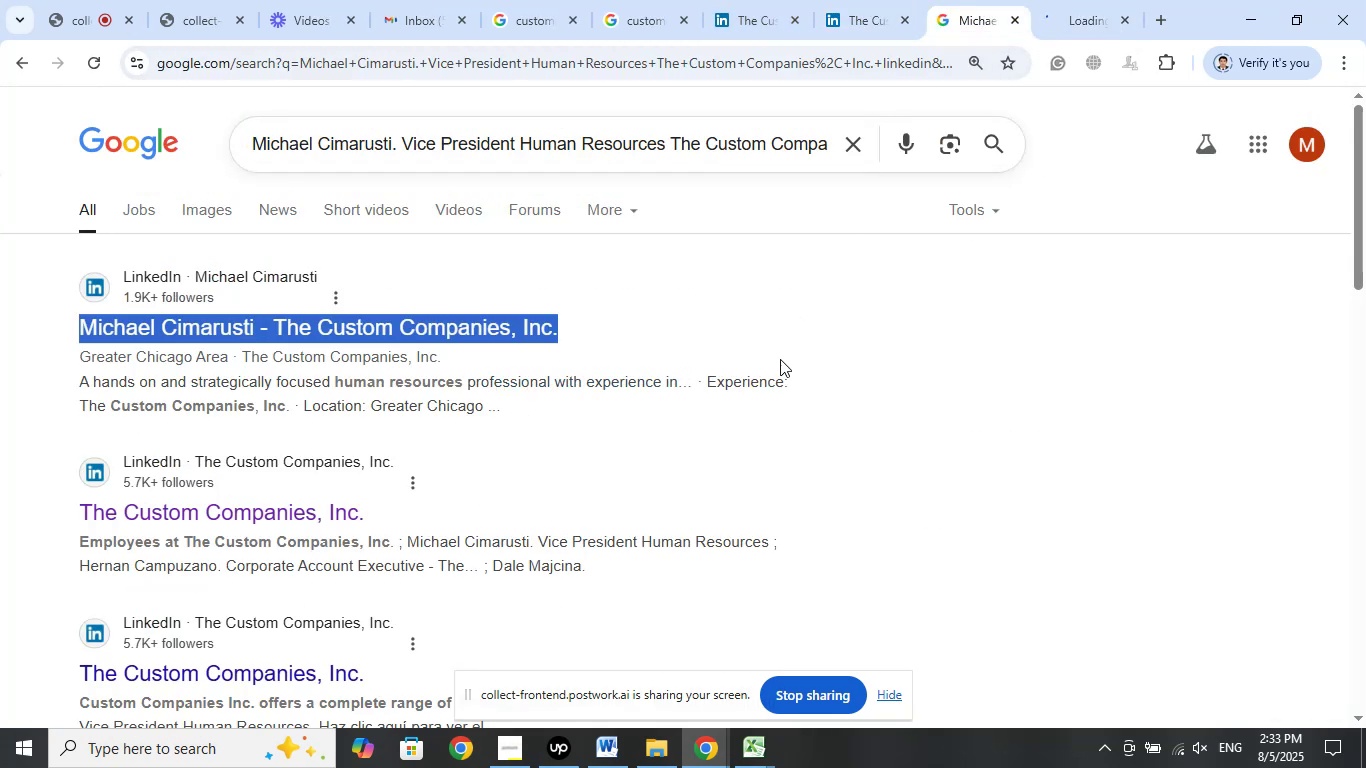 
scroll: coordinate [766, 419], scroll_direction: up, amount: 2.0
 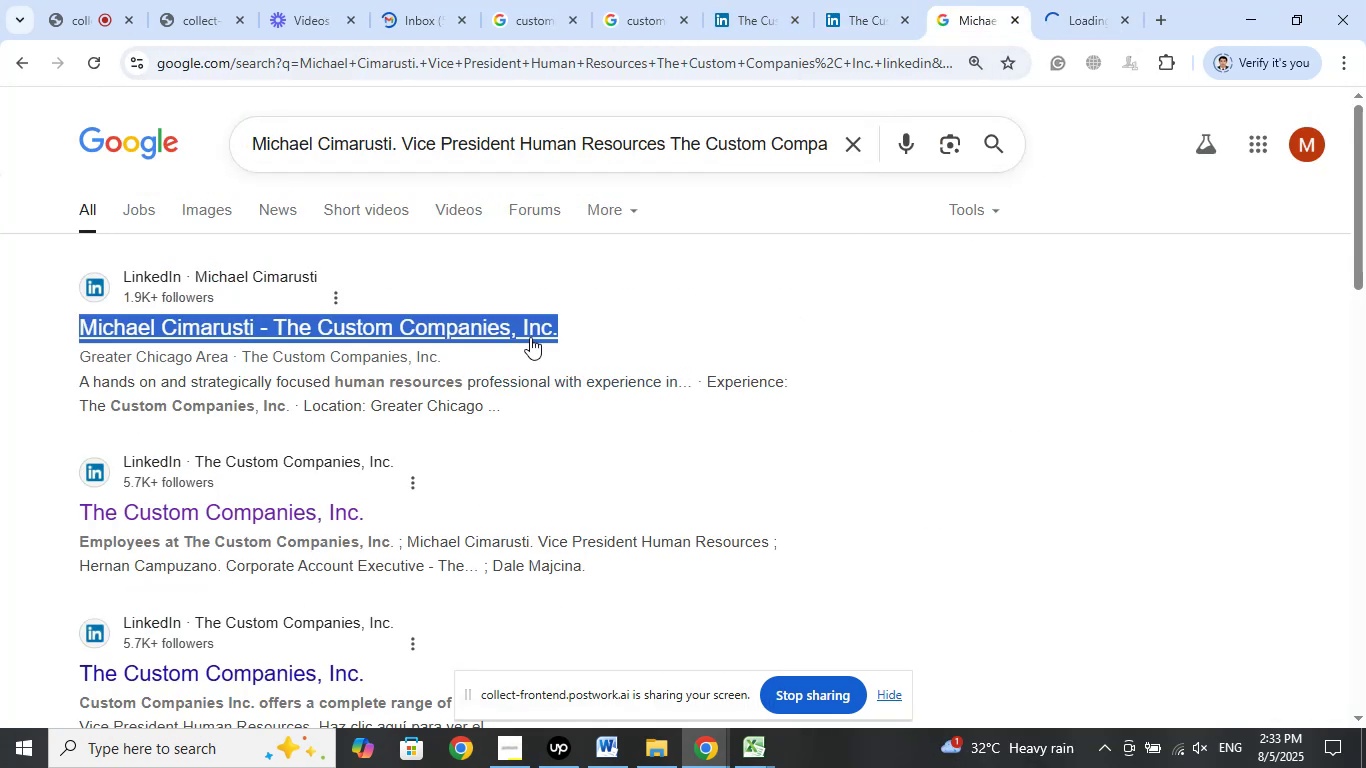 
right_click([530, 337])
 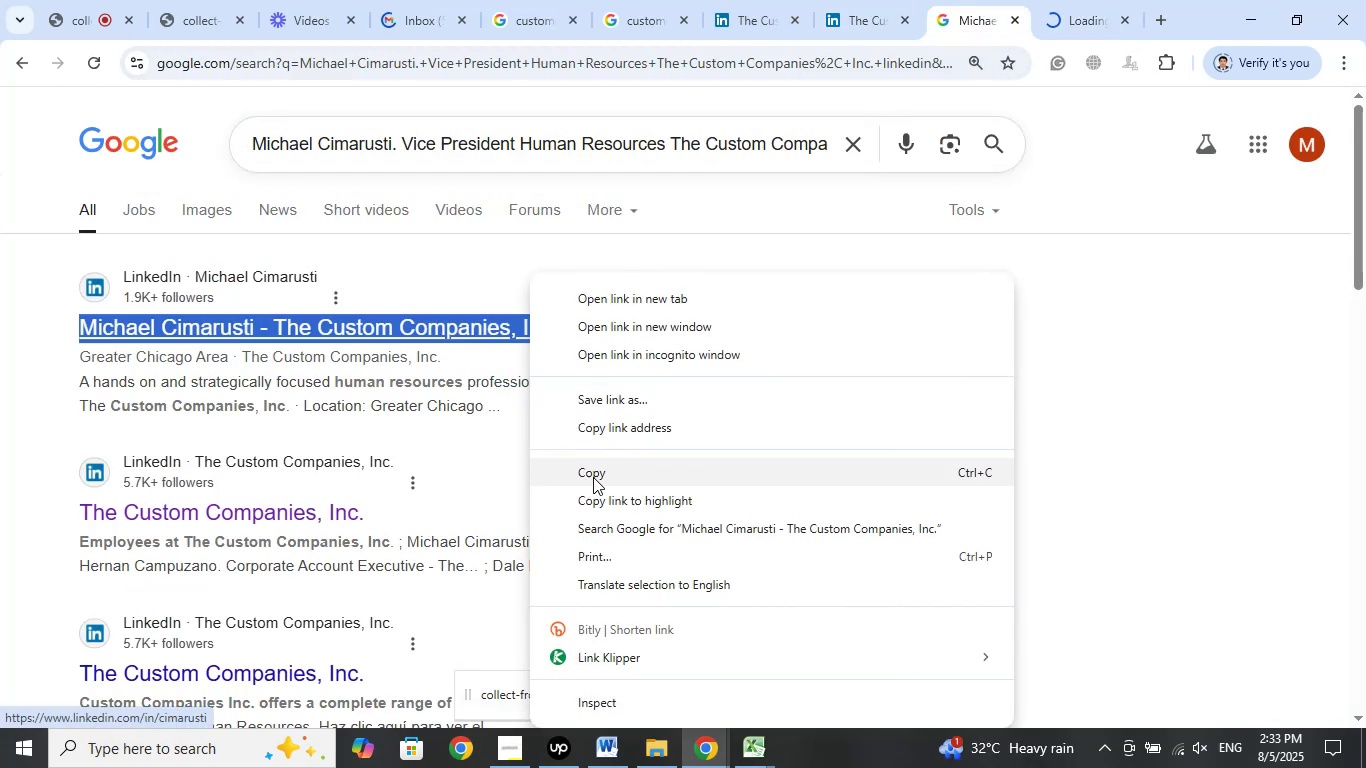 
left_click([594, 476])
 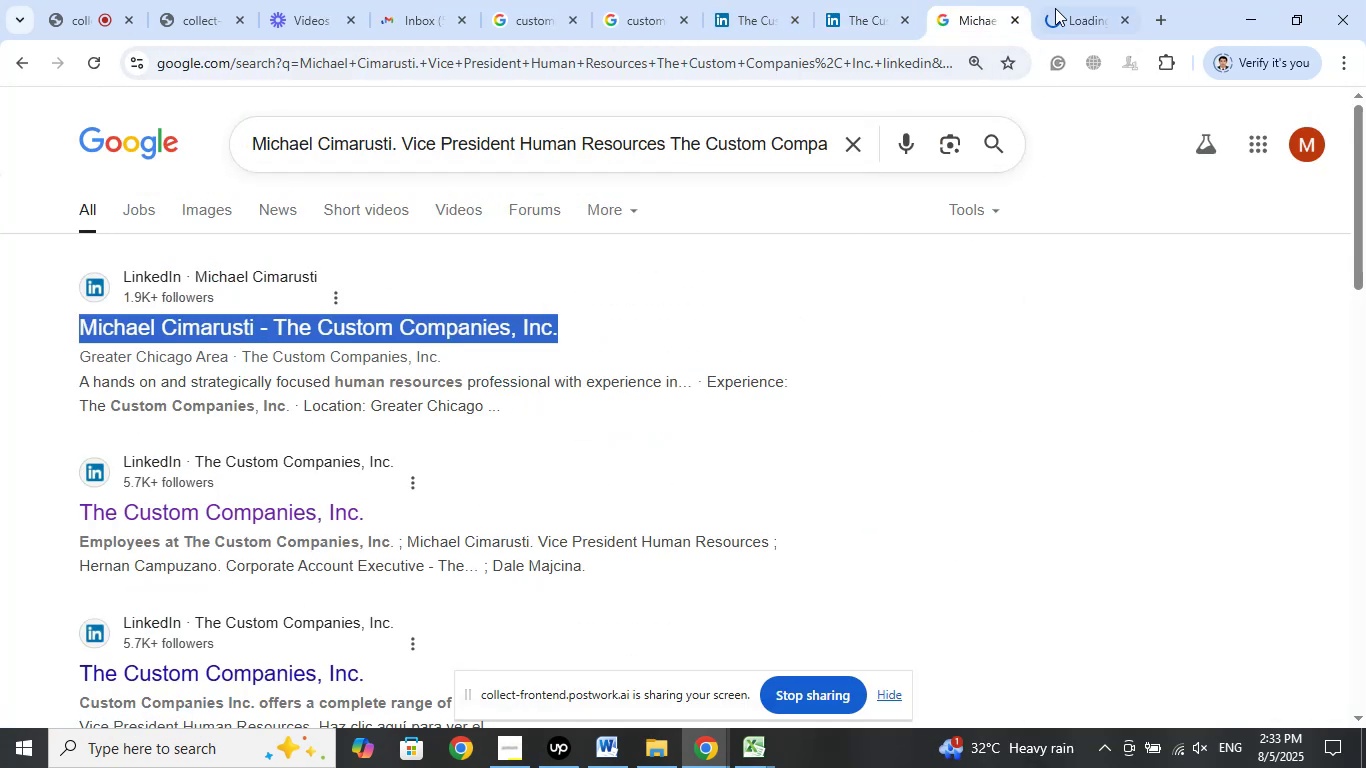 
left_click([1061, 0])
 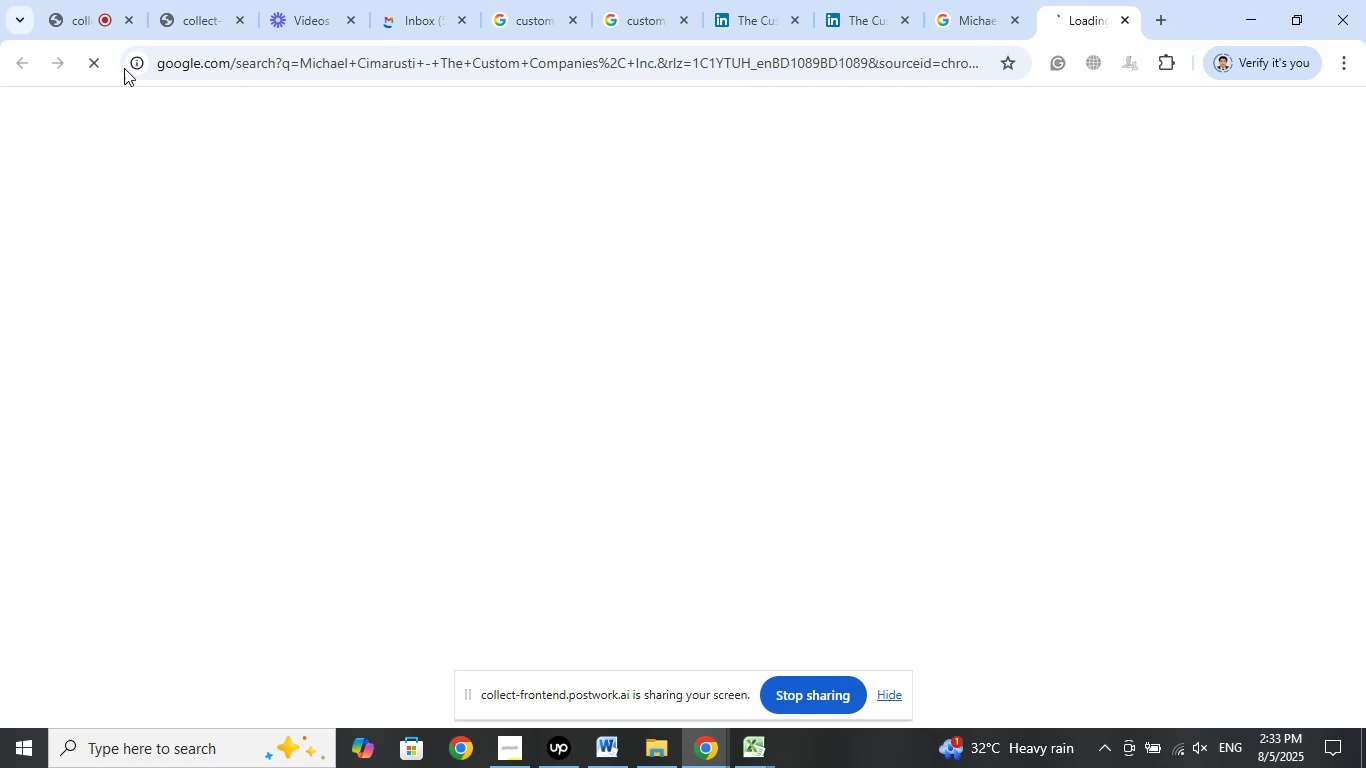 
left_click([110, 0])
 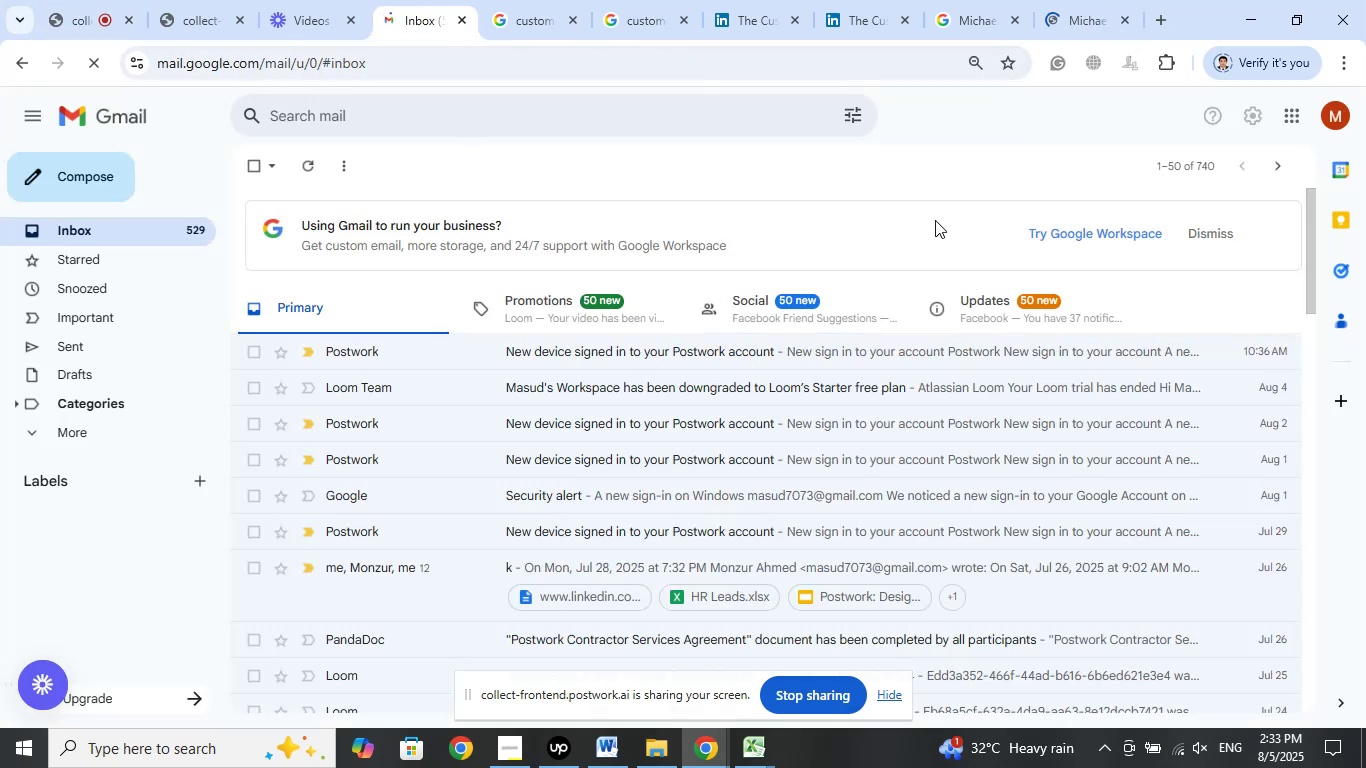 
scroll: coordinate [913, 434], scroll_direction: down, amount: 7.0
 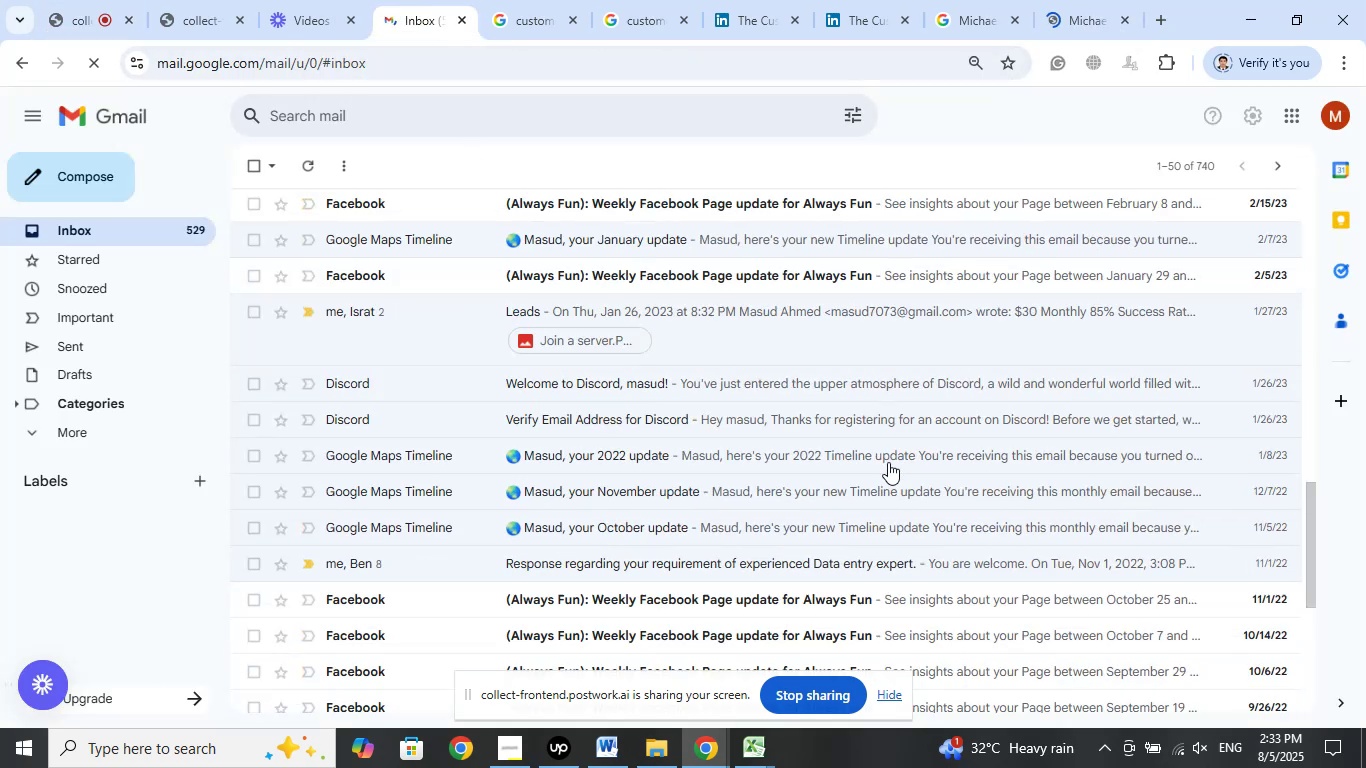 
scroll: coordinate [888, 462], scroll_direction: up, amount: 14.0
 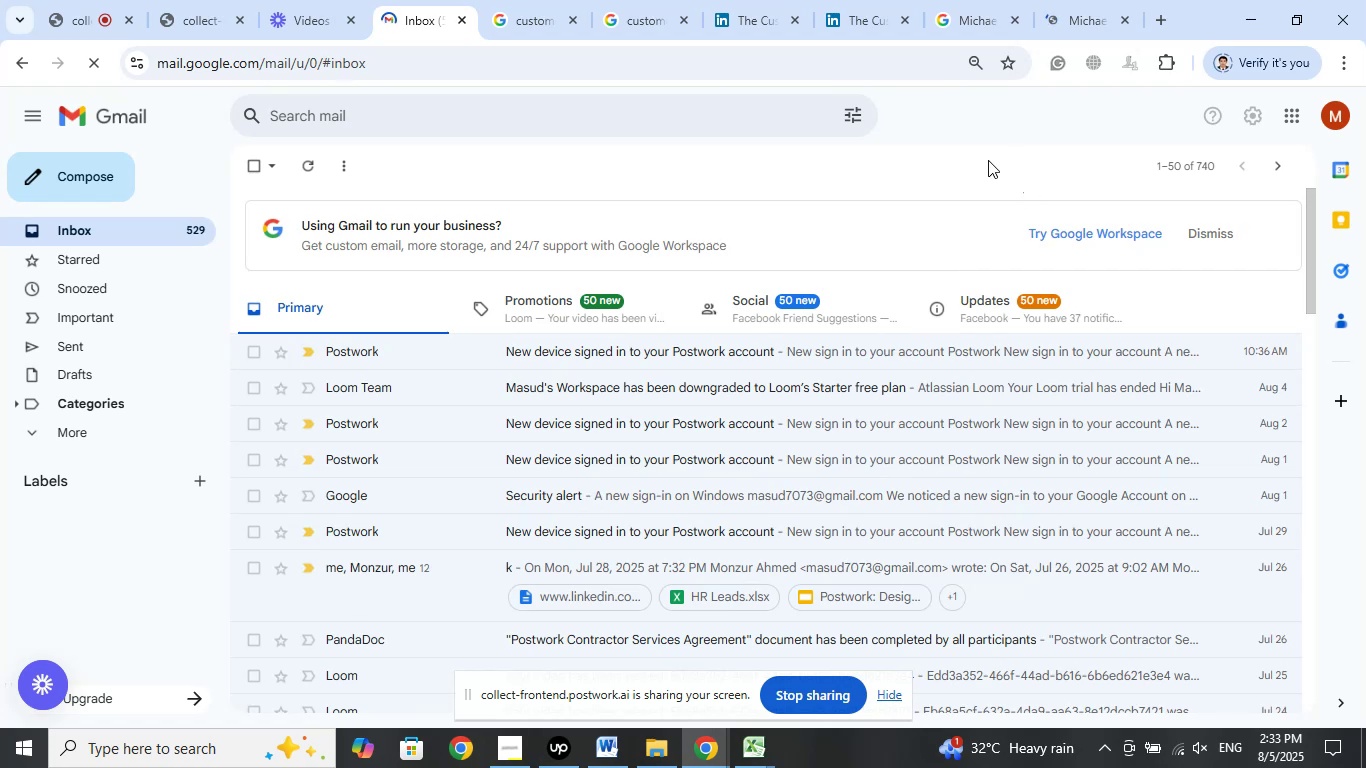 
left_click([1093, 1])
 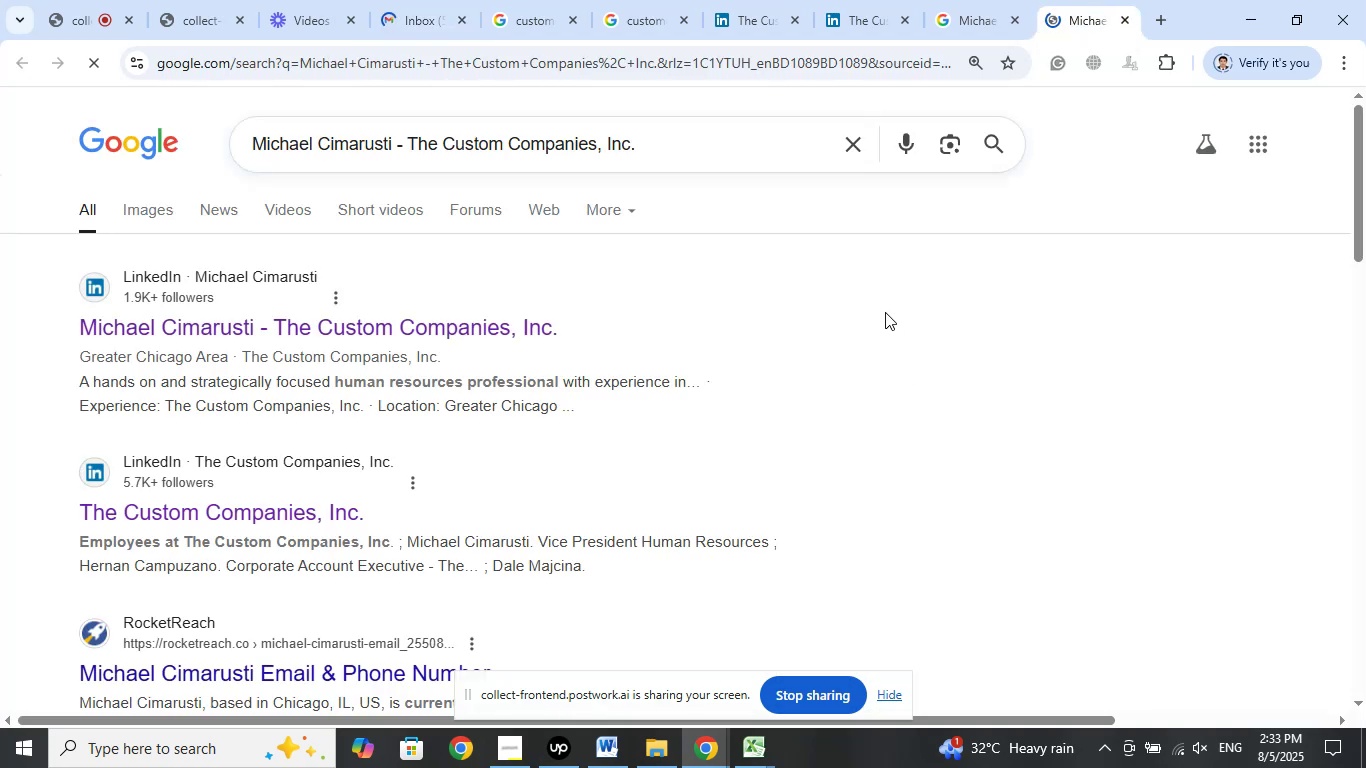 
wait(9.03)
 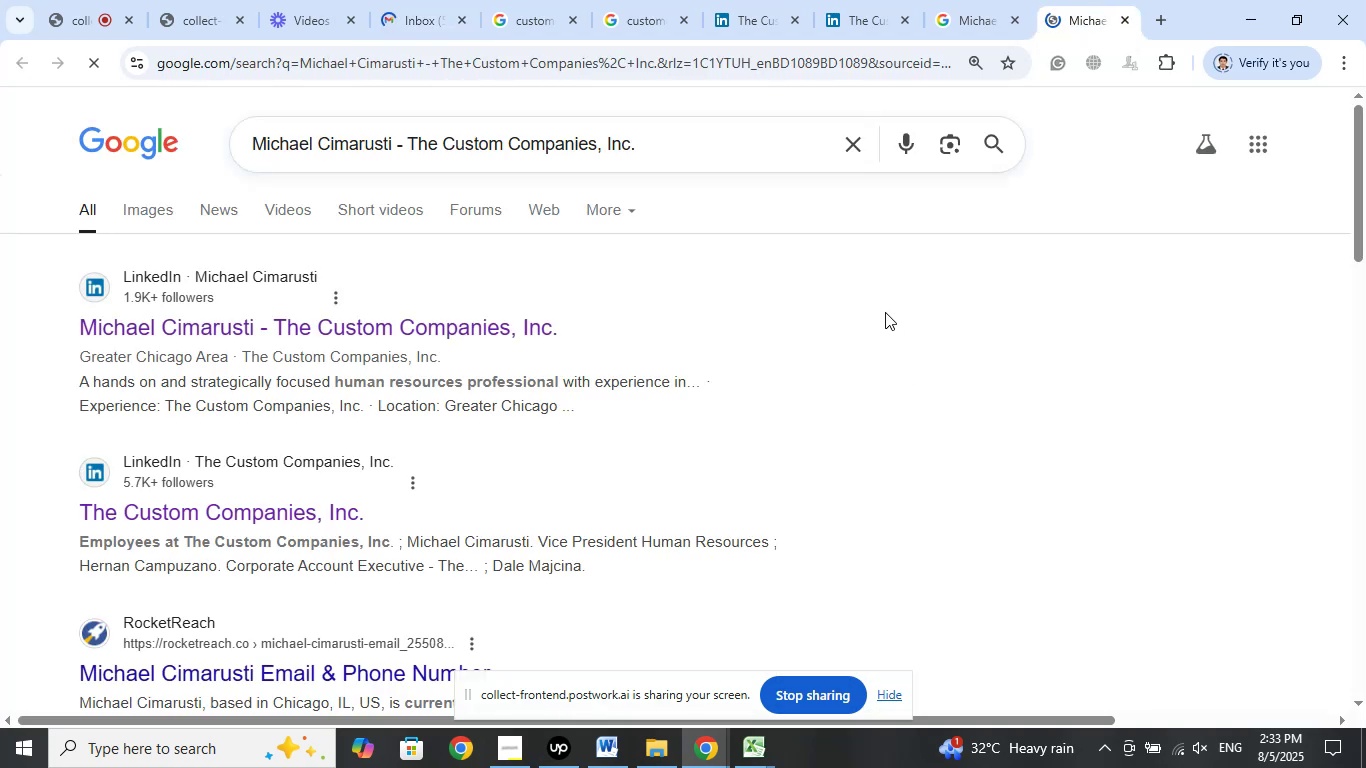 
scroll: coordinate [885, 312], scroll_direction: down, amount: 3.0
 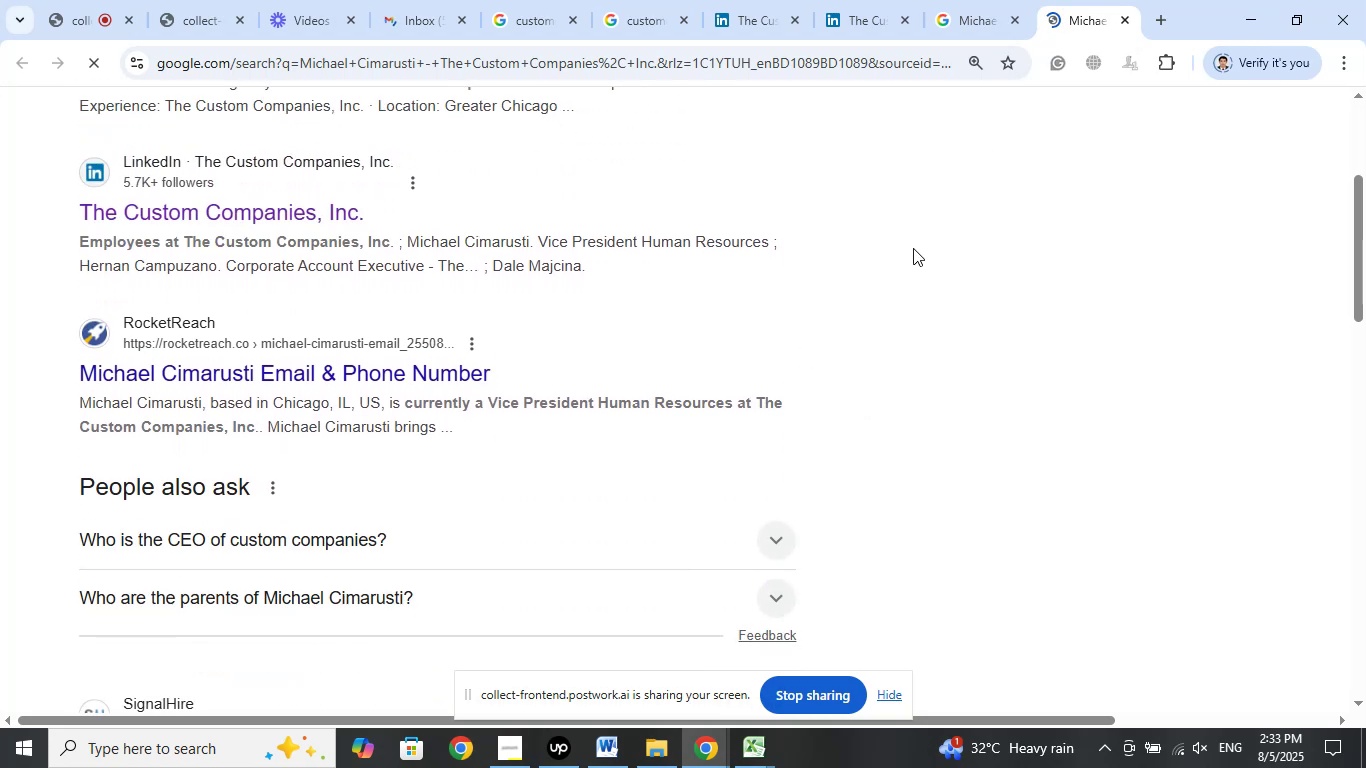 
left_click([752, 743])
 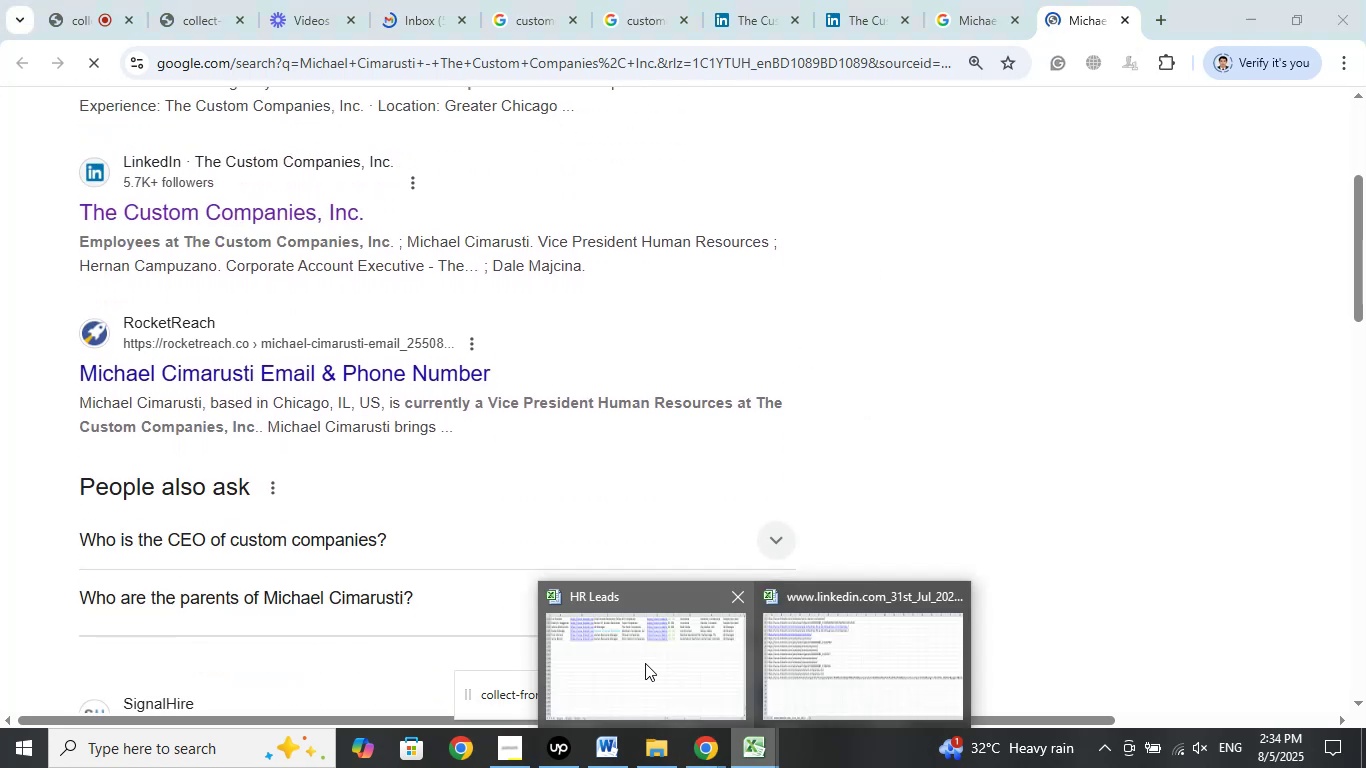 
left_click([645, 662])
 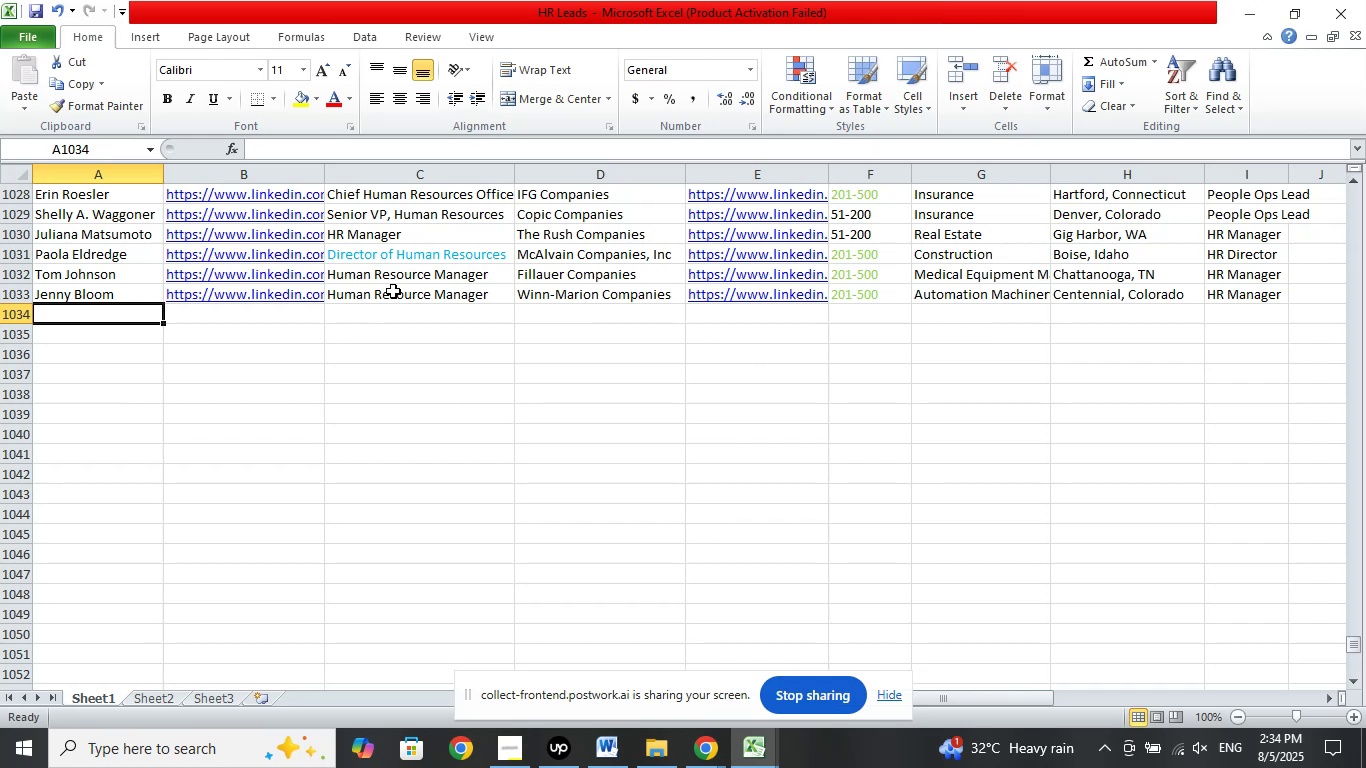 
left_click([276, 147])
 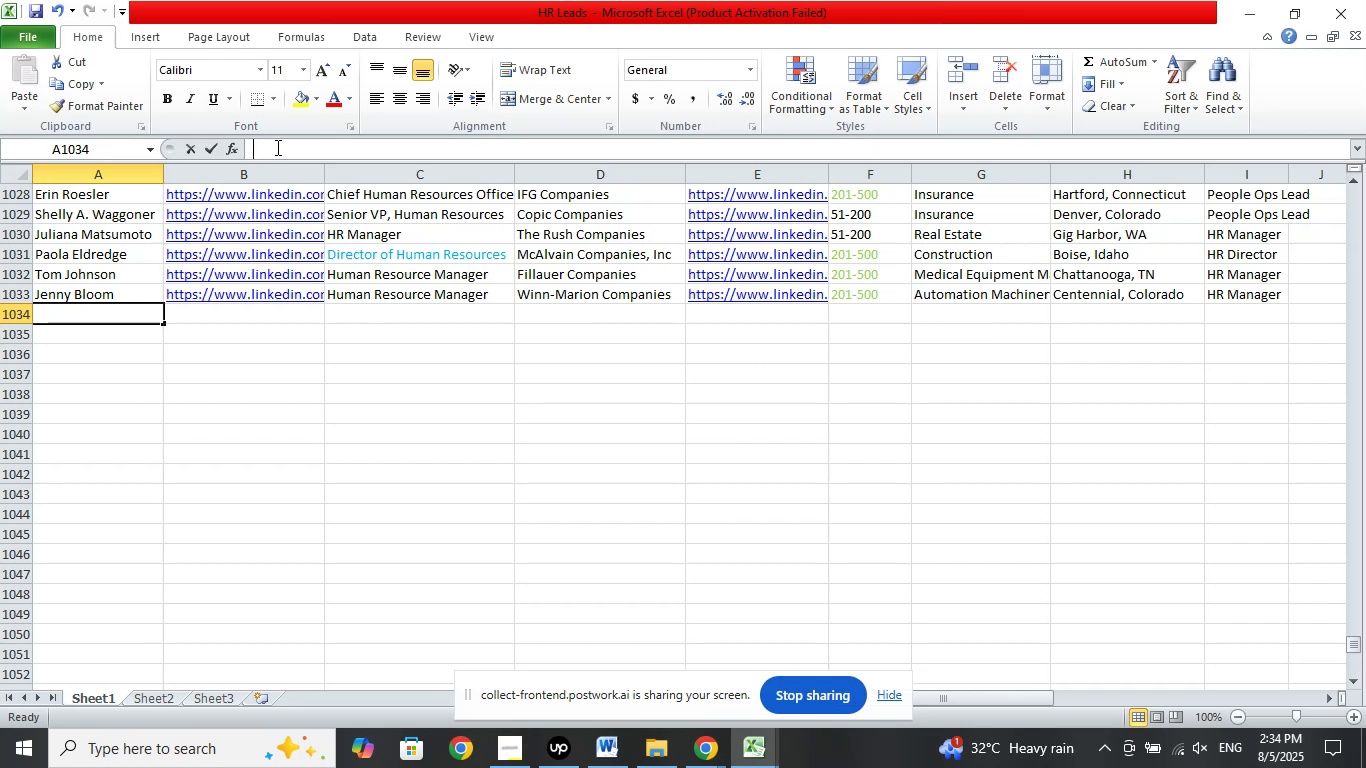 
right_click([276, 147])
 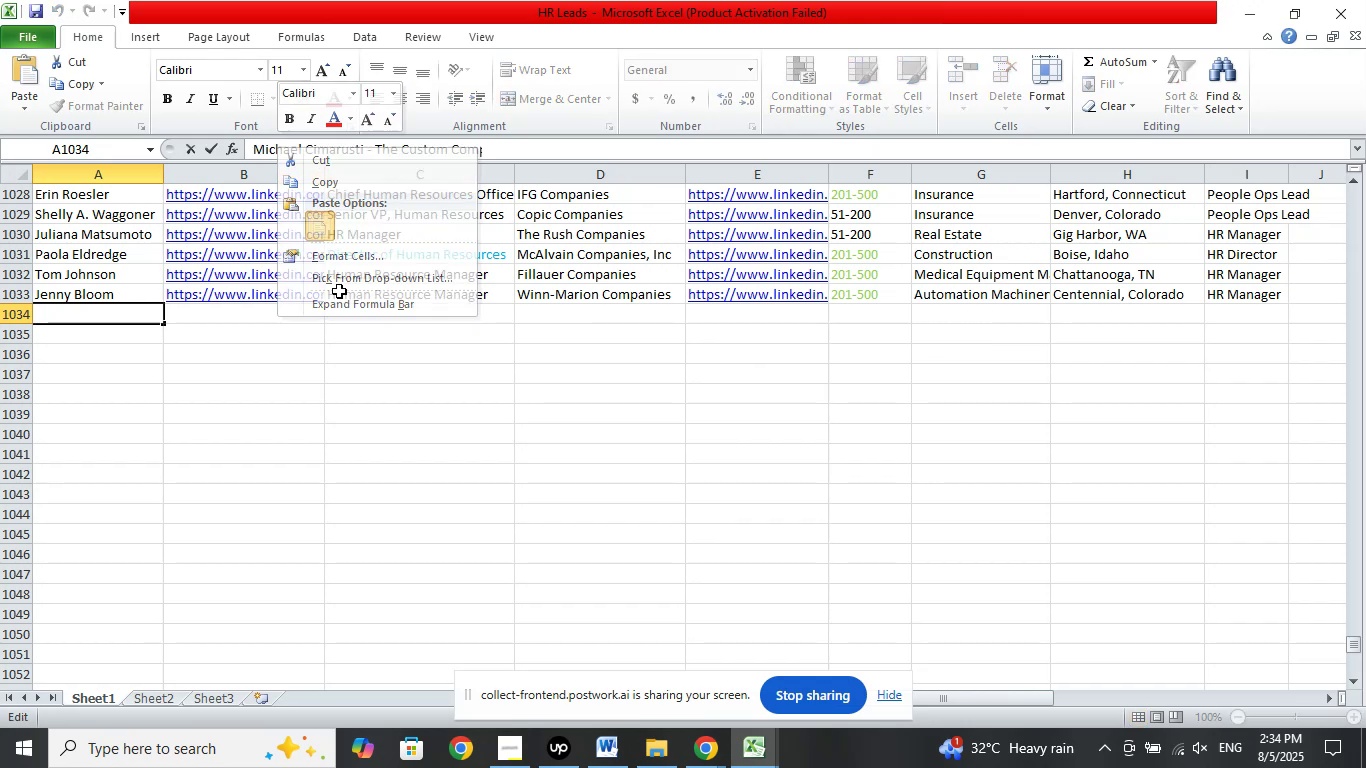 
double_click([348, 396])
 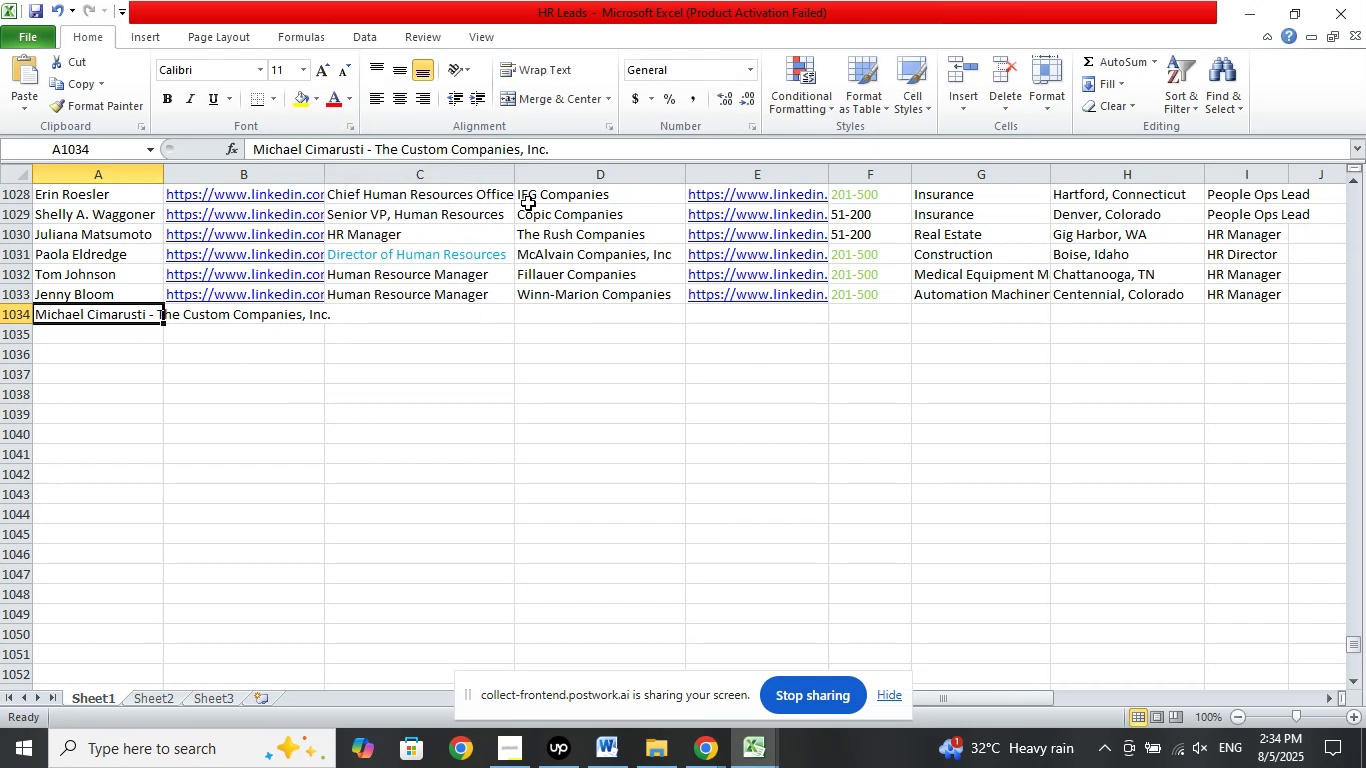 
left_click_drag(start_coordinate=[587, 147], to_coordinate=[364, 155])
 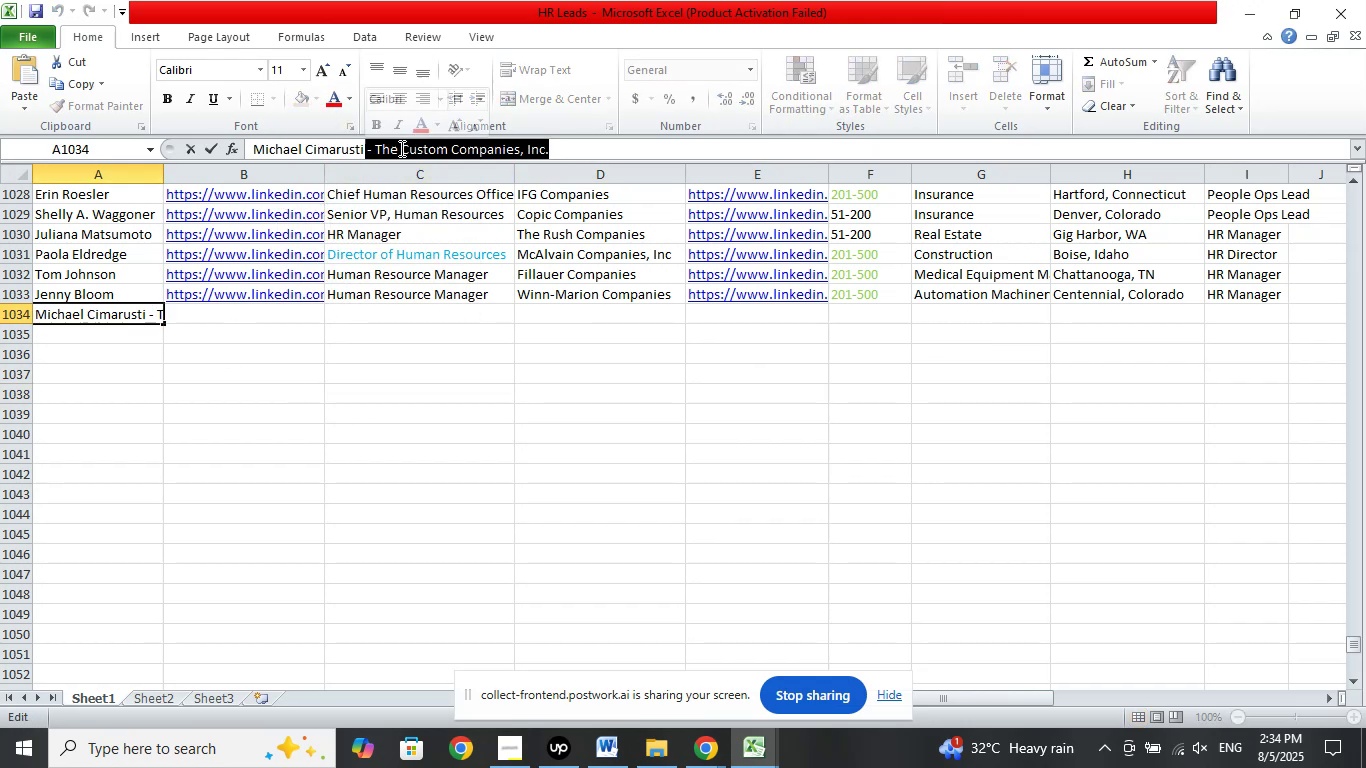 
right_click([400, 148])
 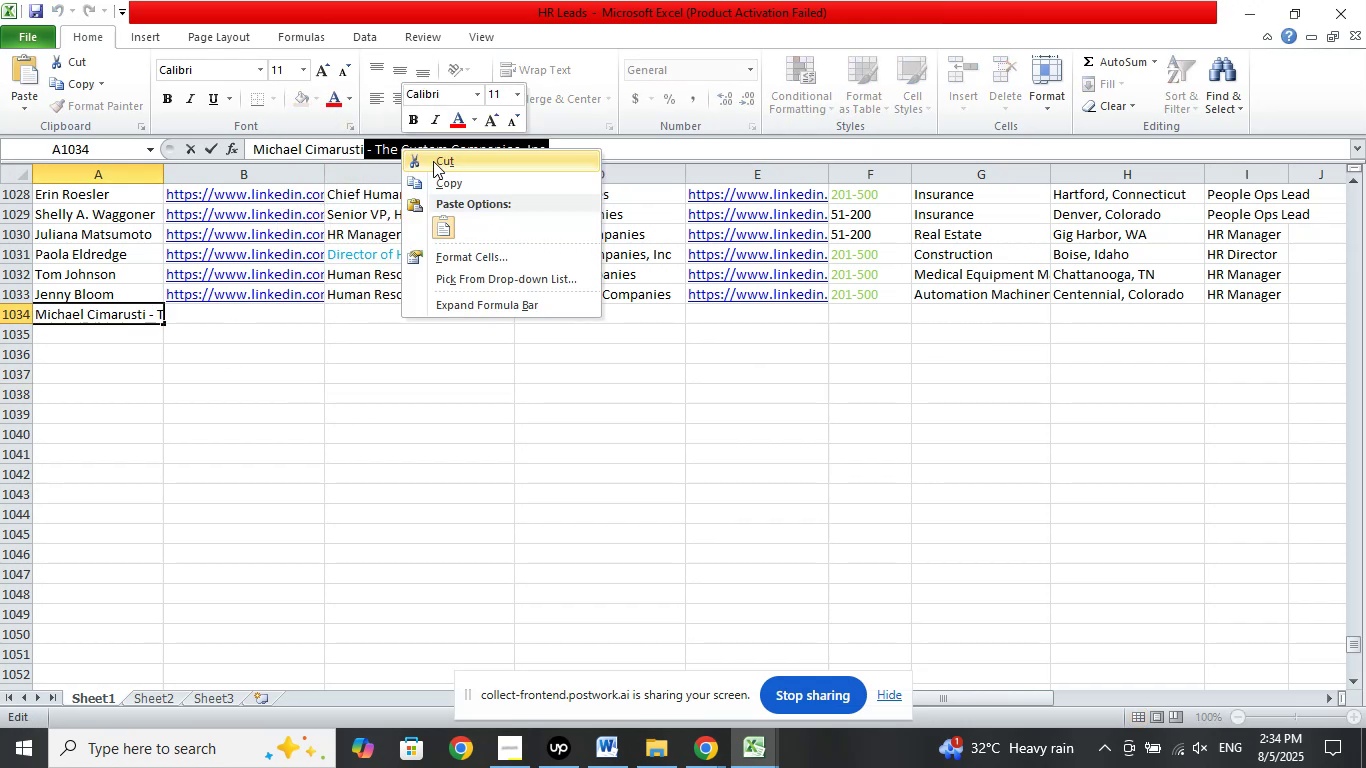 
left_click([433, 161])
 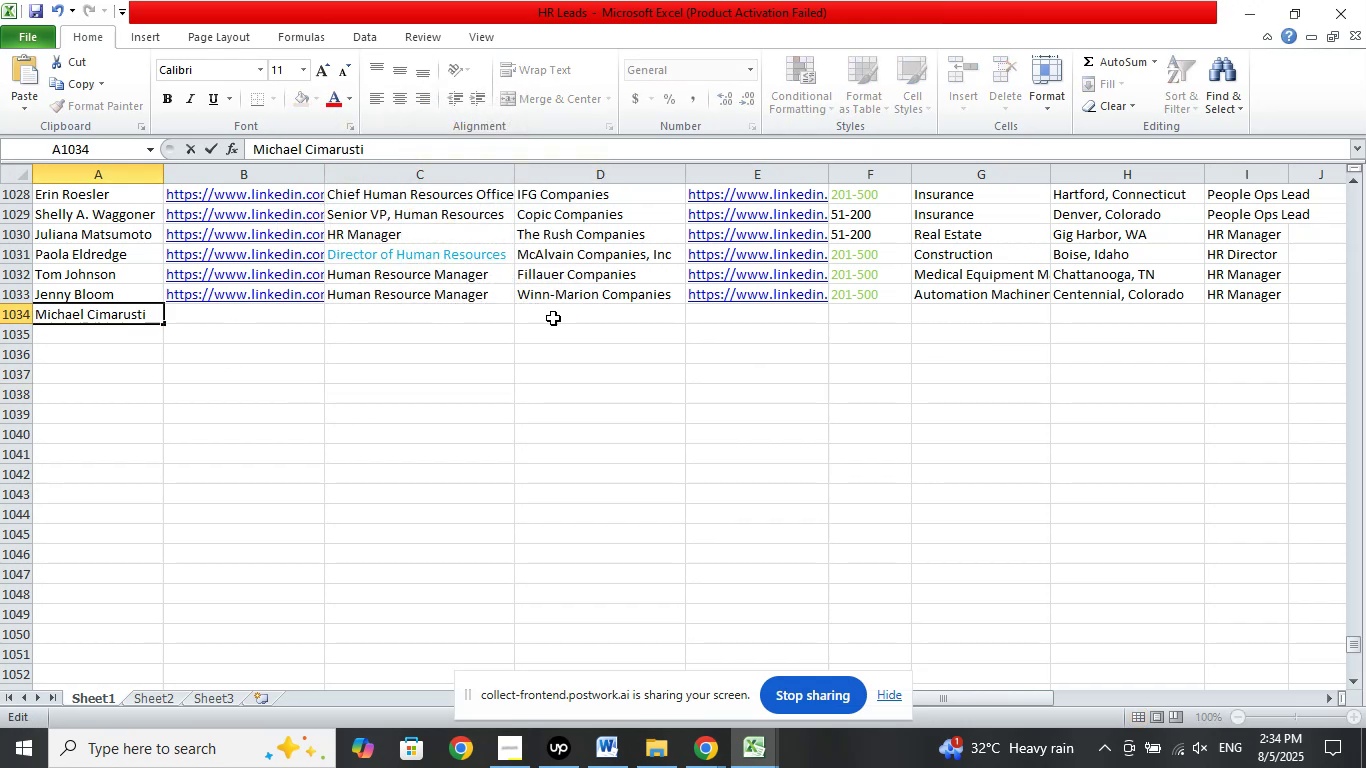 
left_click([555, 319])
 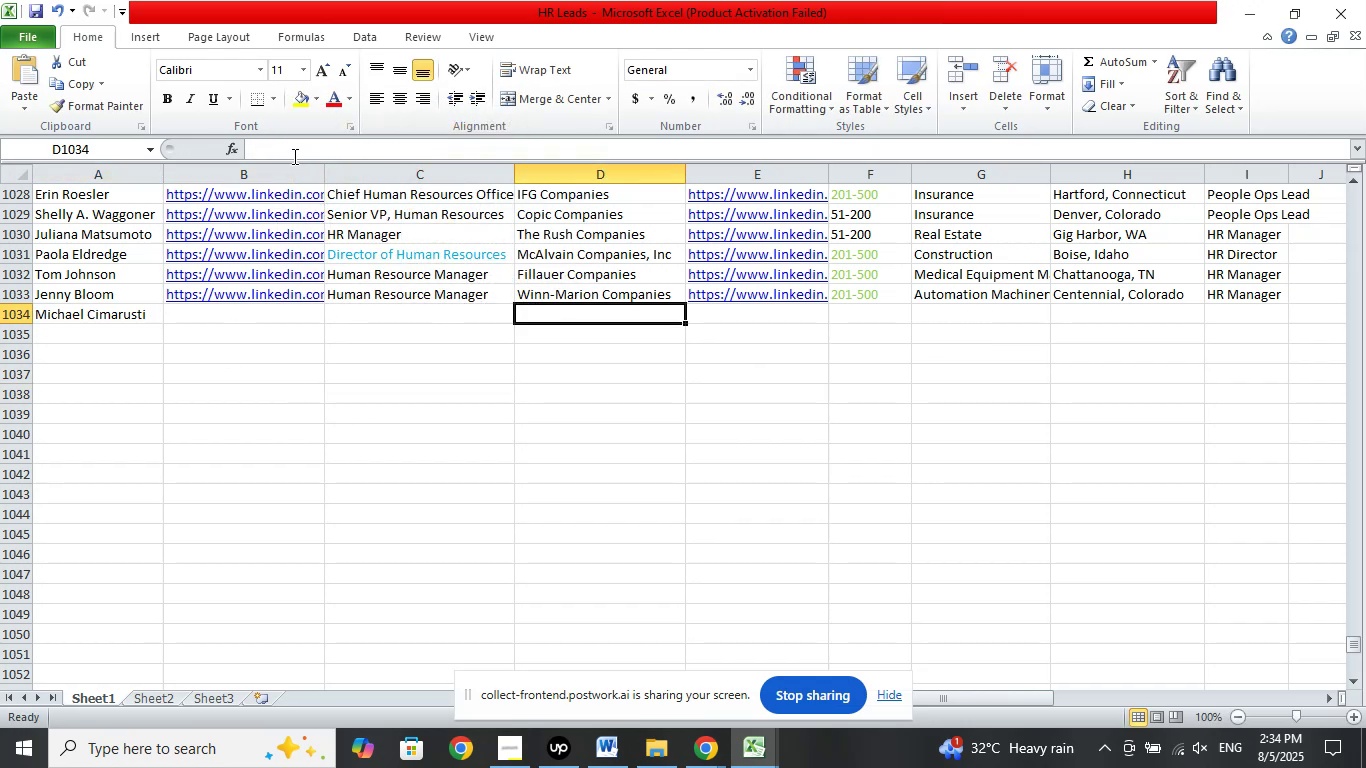 
left_click([294, 152])
 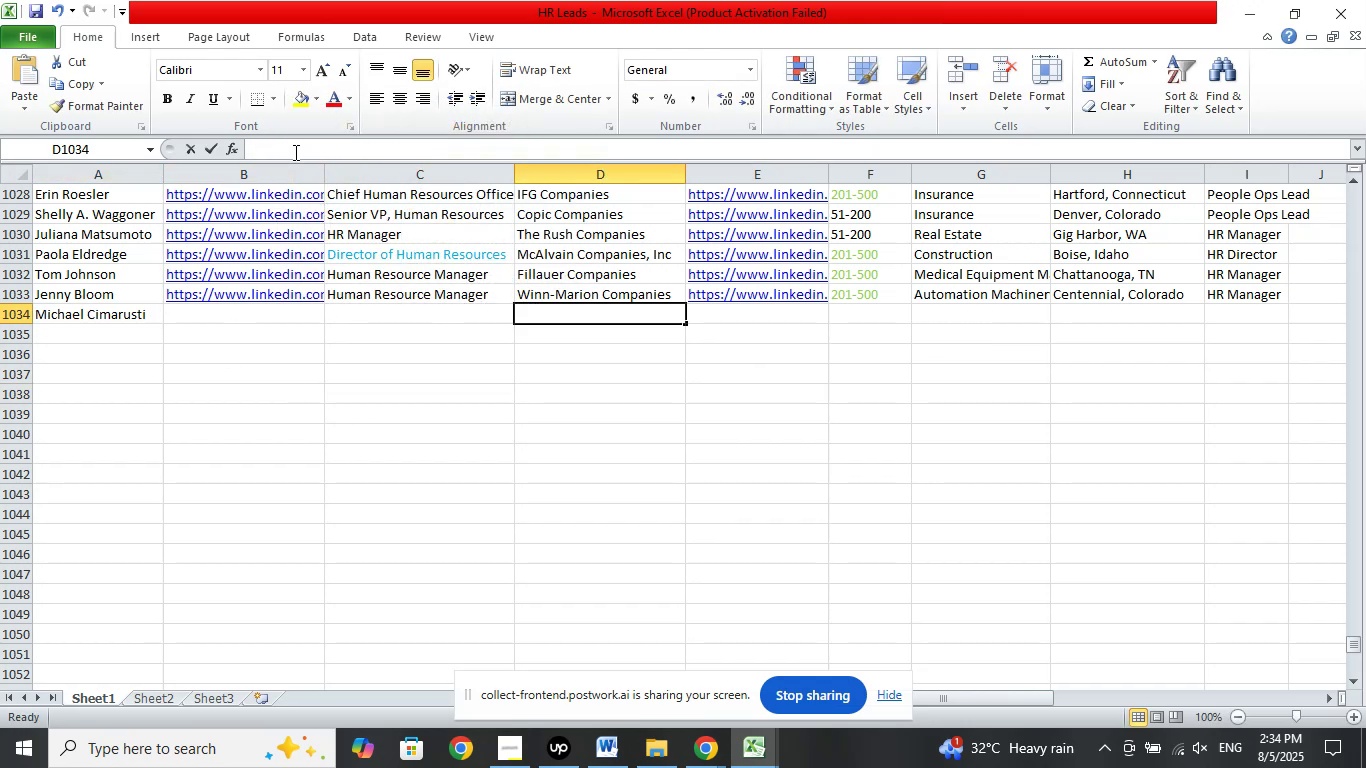 
right_click([294, 152])
 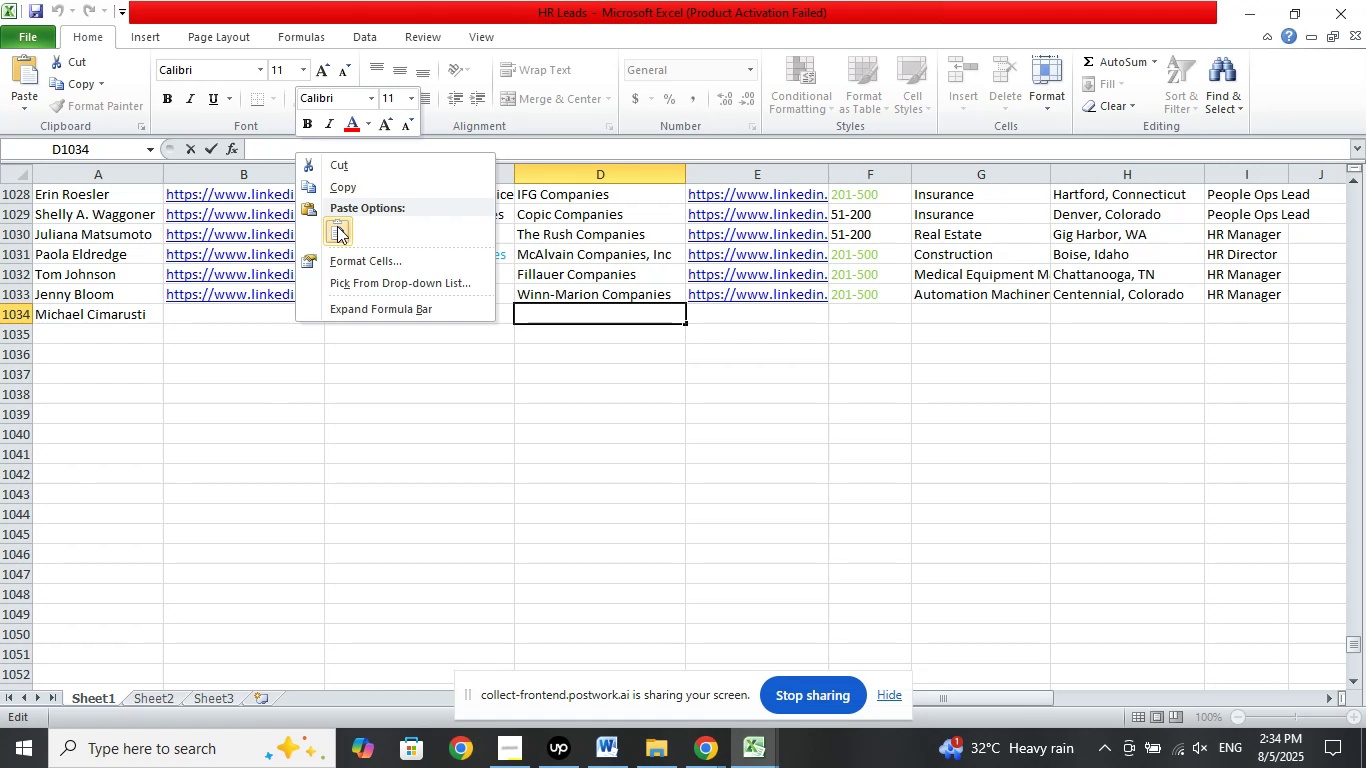 
left_click([338, 226])
 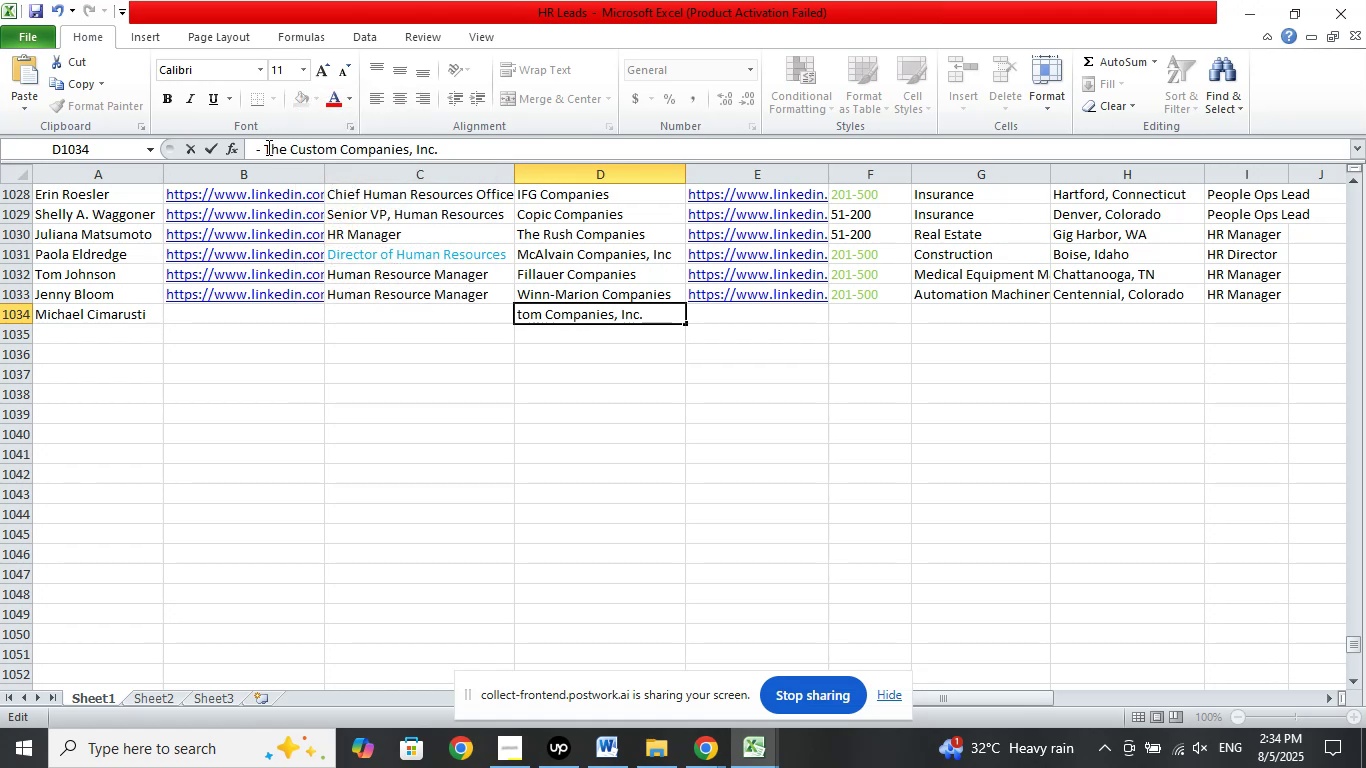 
left_click([265, 149])
 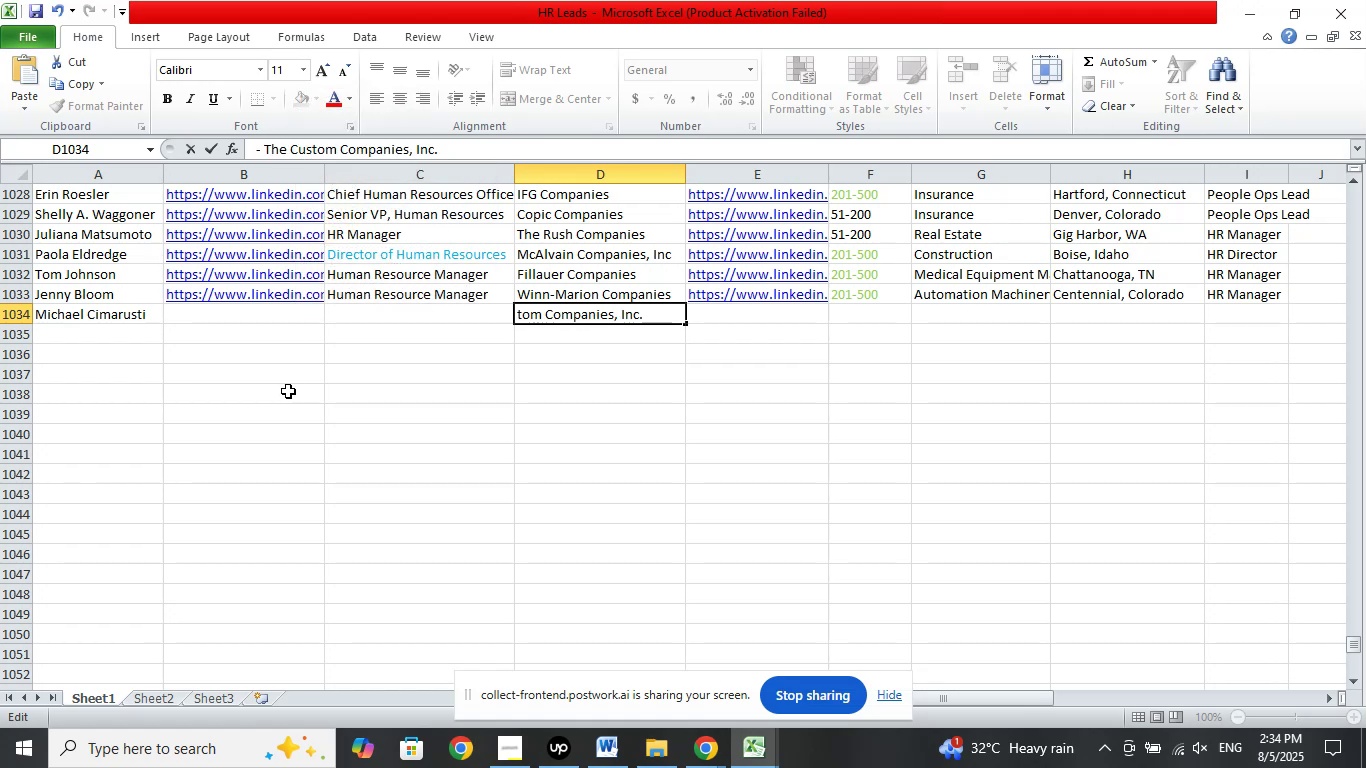 
key(Backspace)
 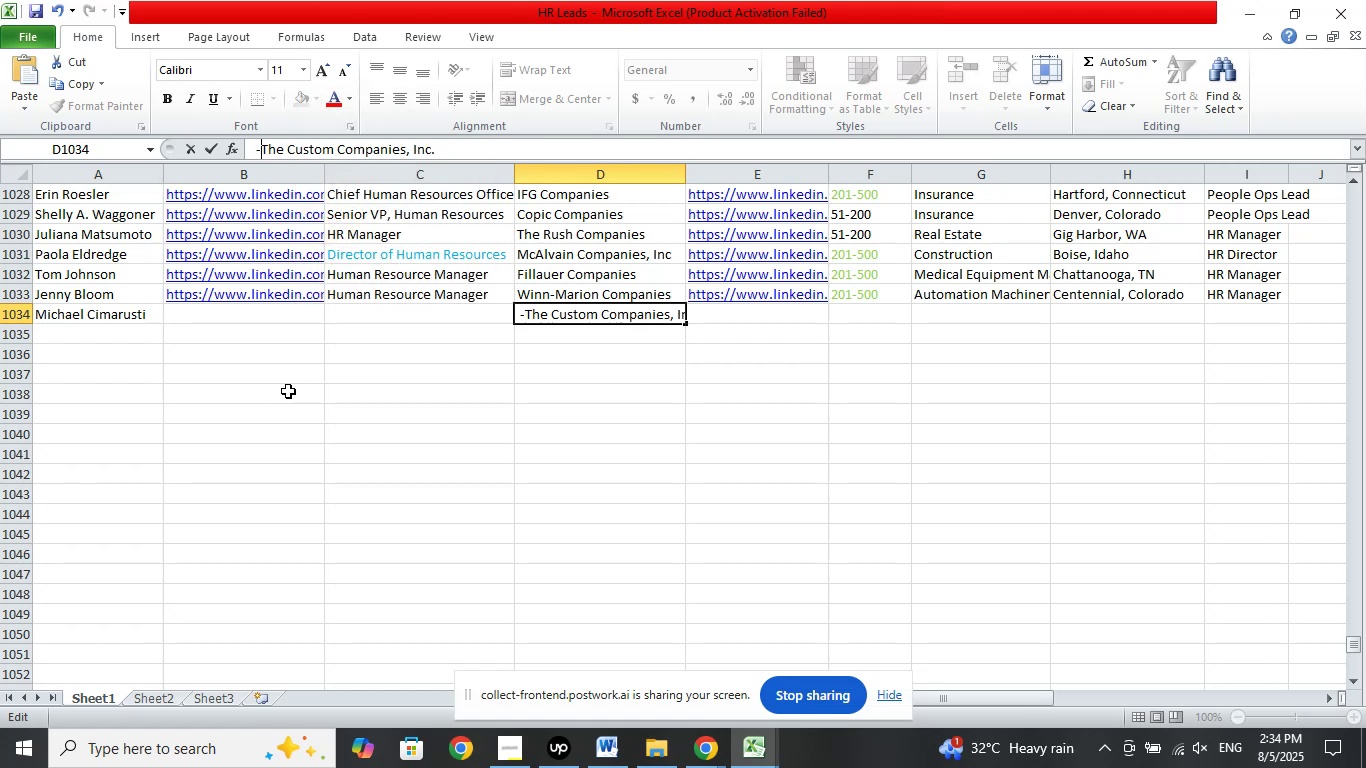 
key(Backspace)
 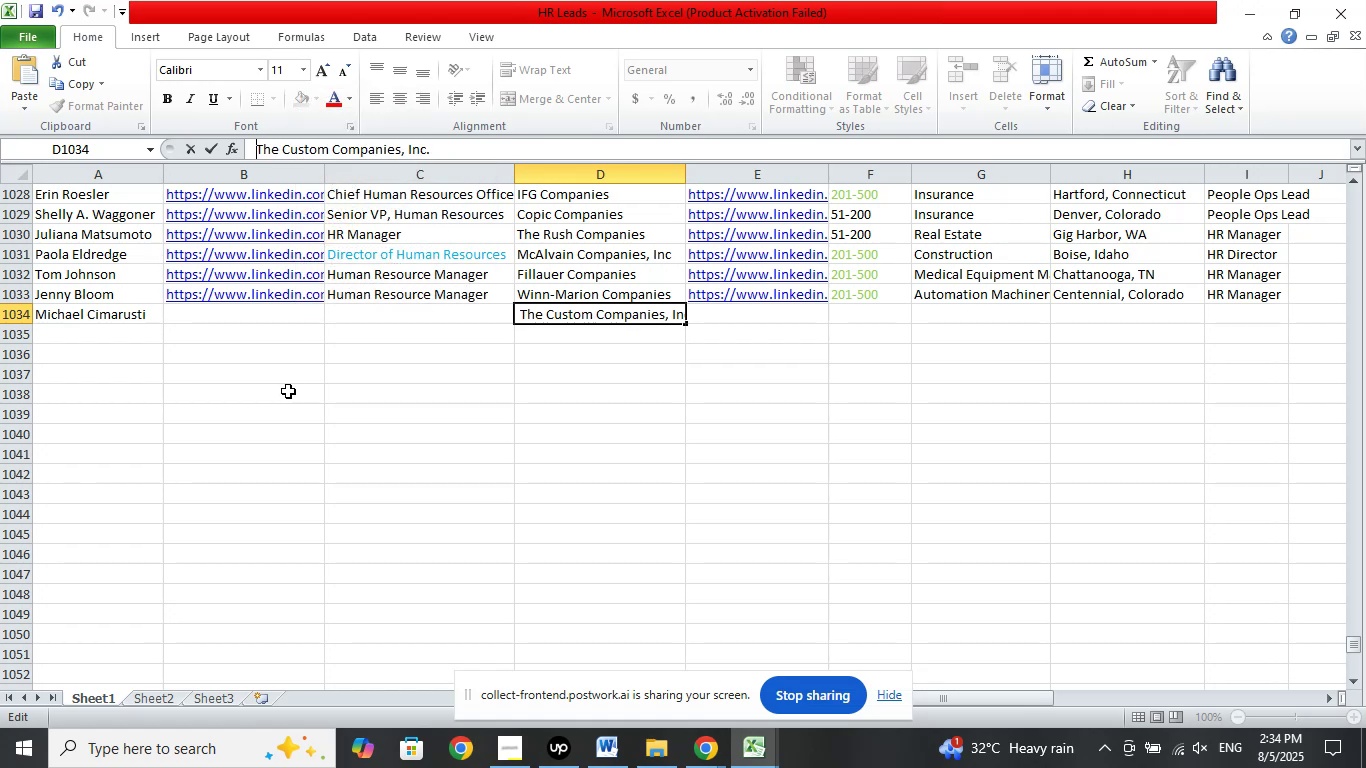 
key(Backspace)
 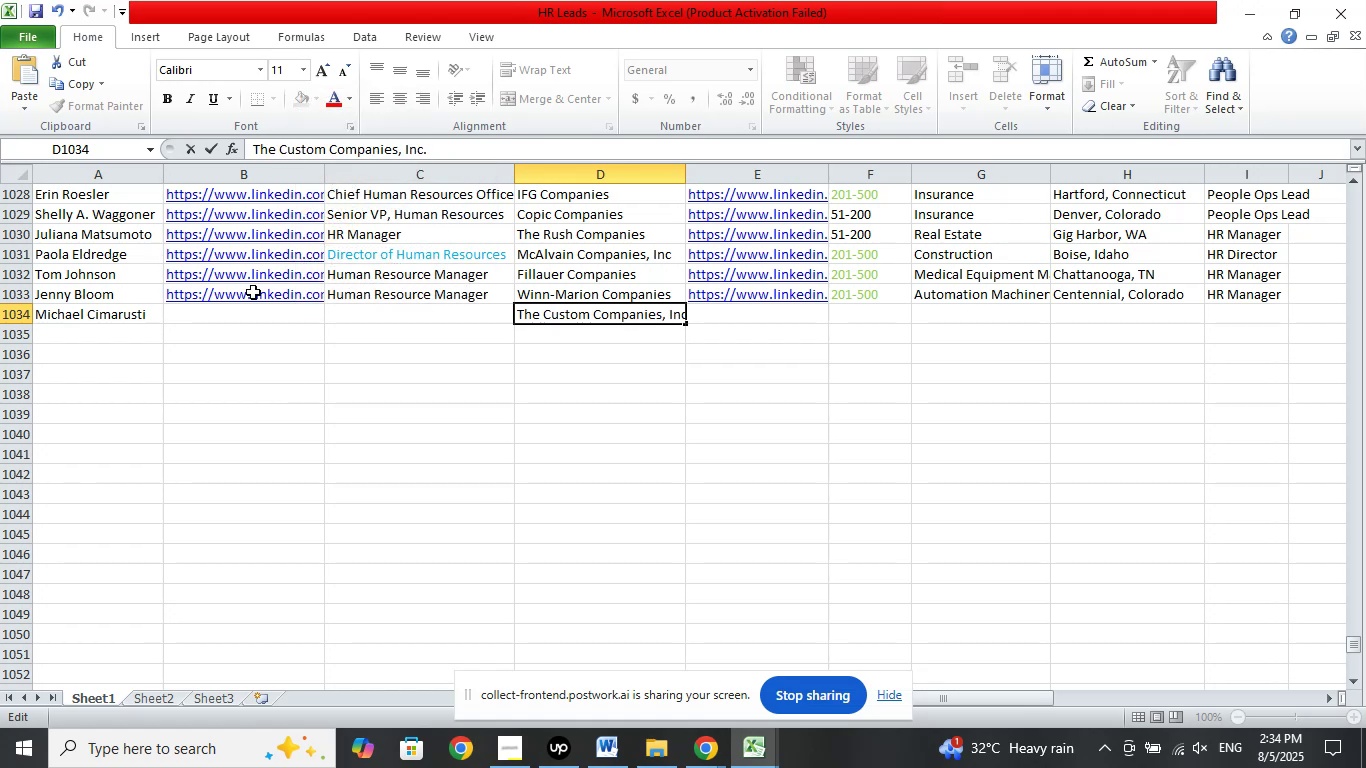 
left_click([229, 319])
 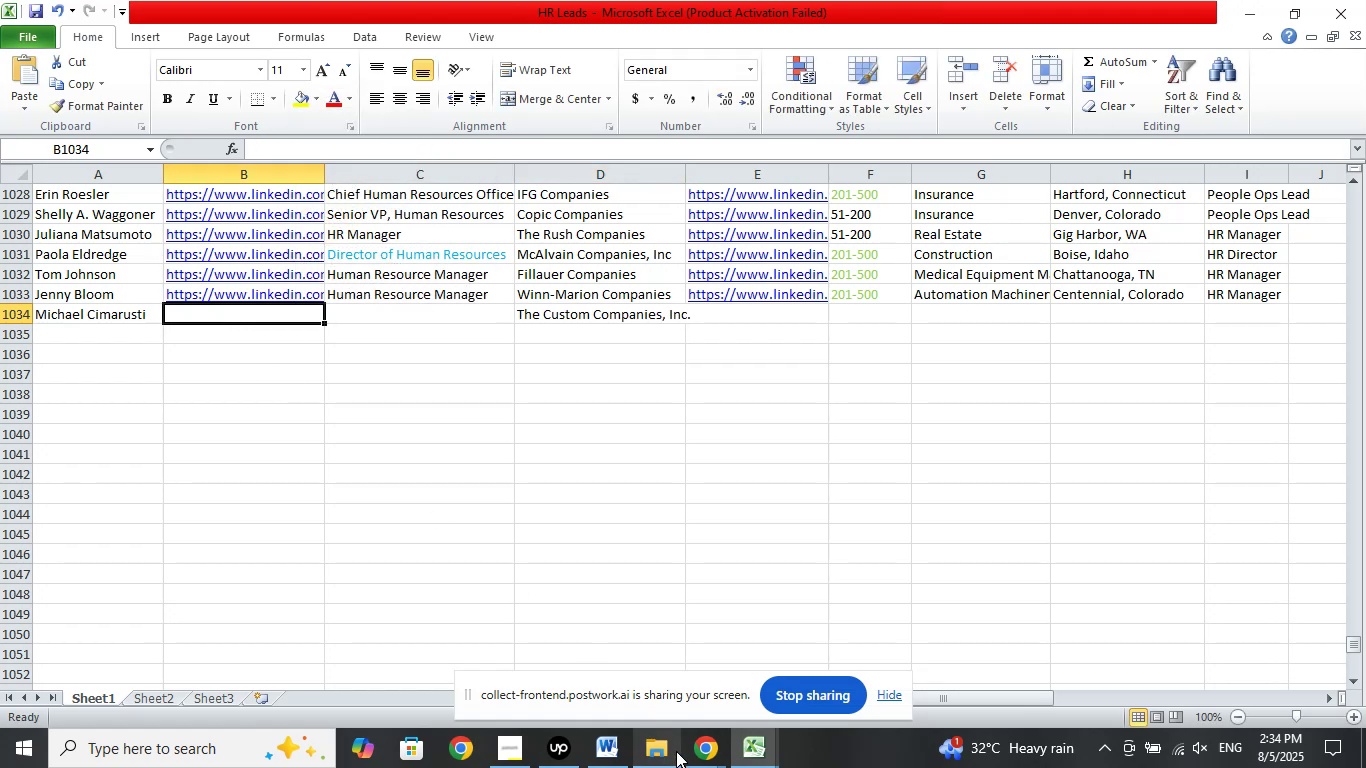 
left_click([685, 751])
 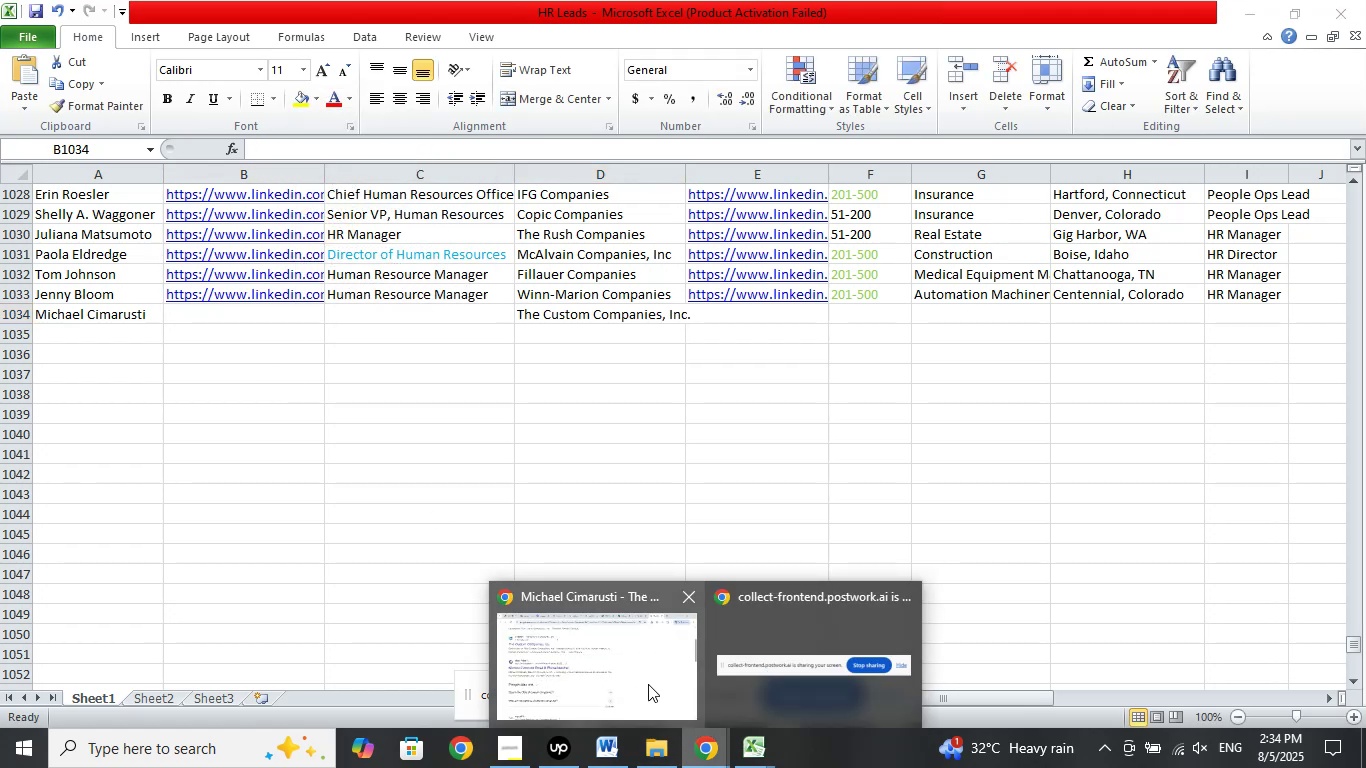 
left_click([641, 678])
 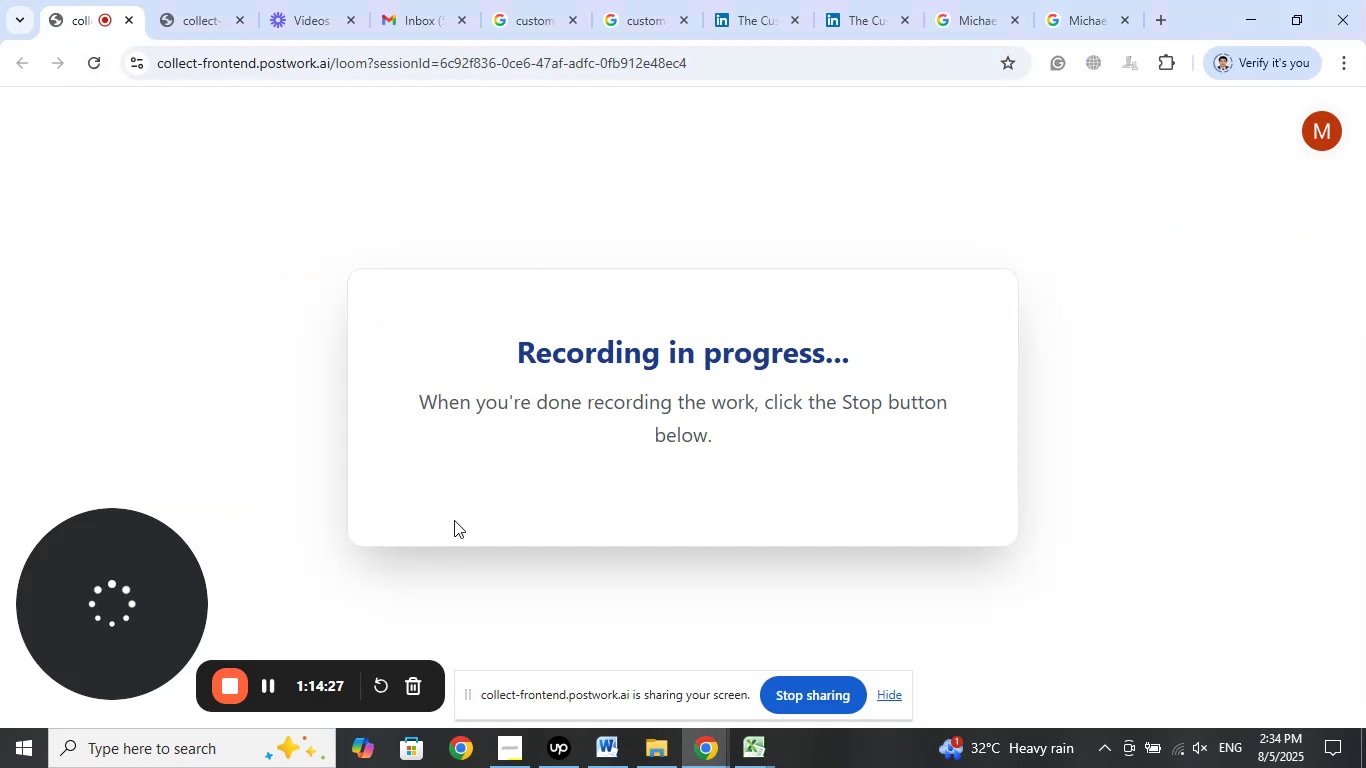 
left_click([1085, 0])
 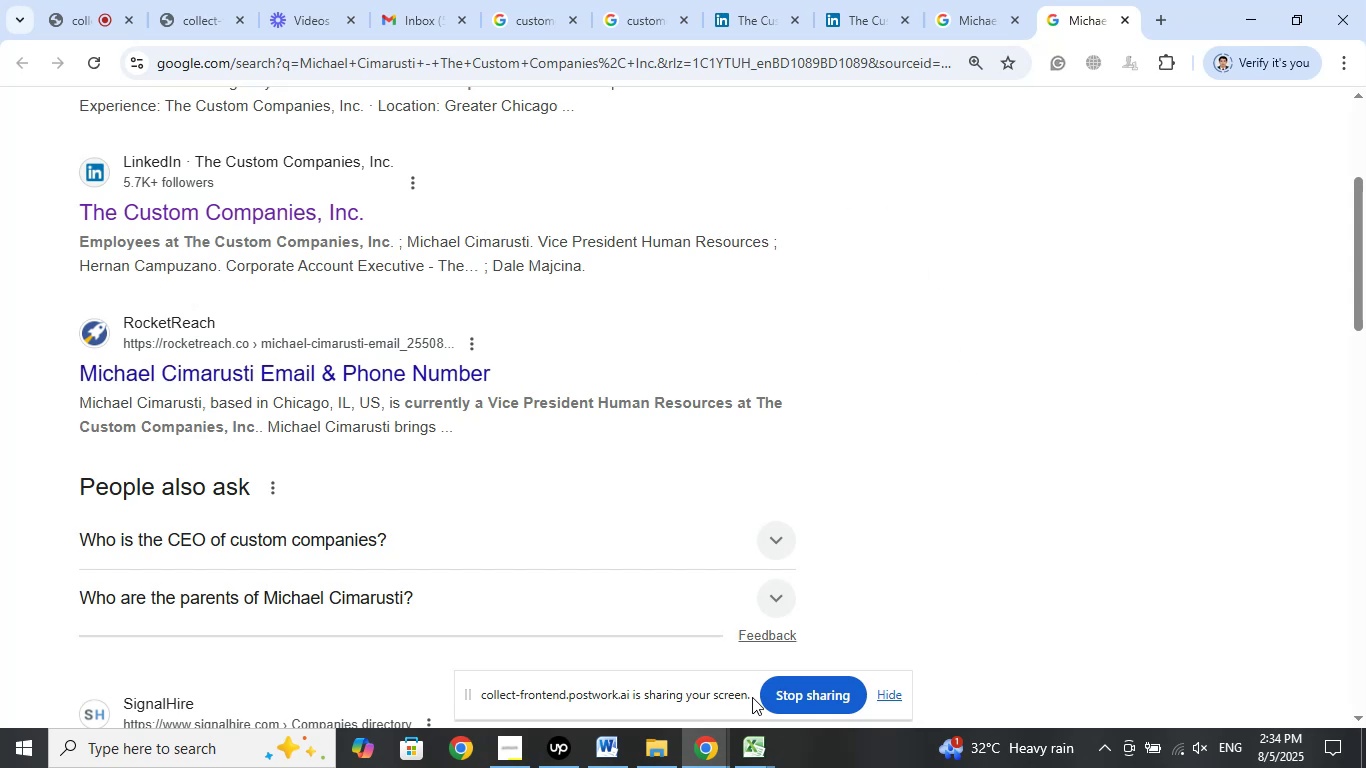 
left_click([755, 743])
 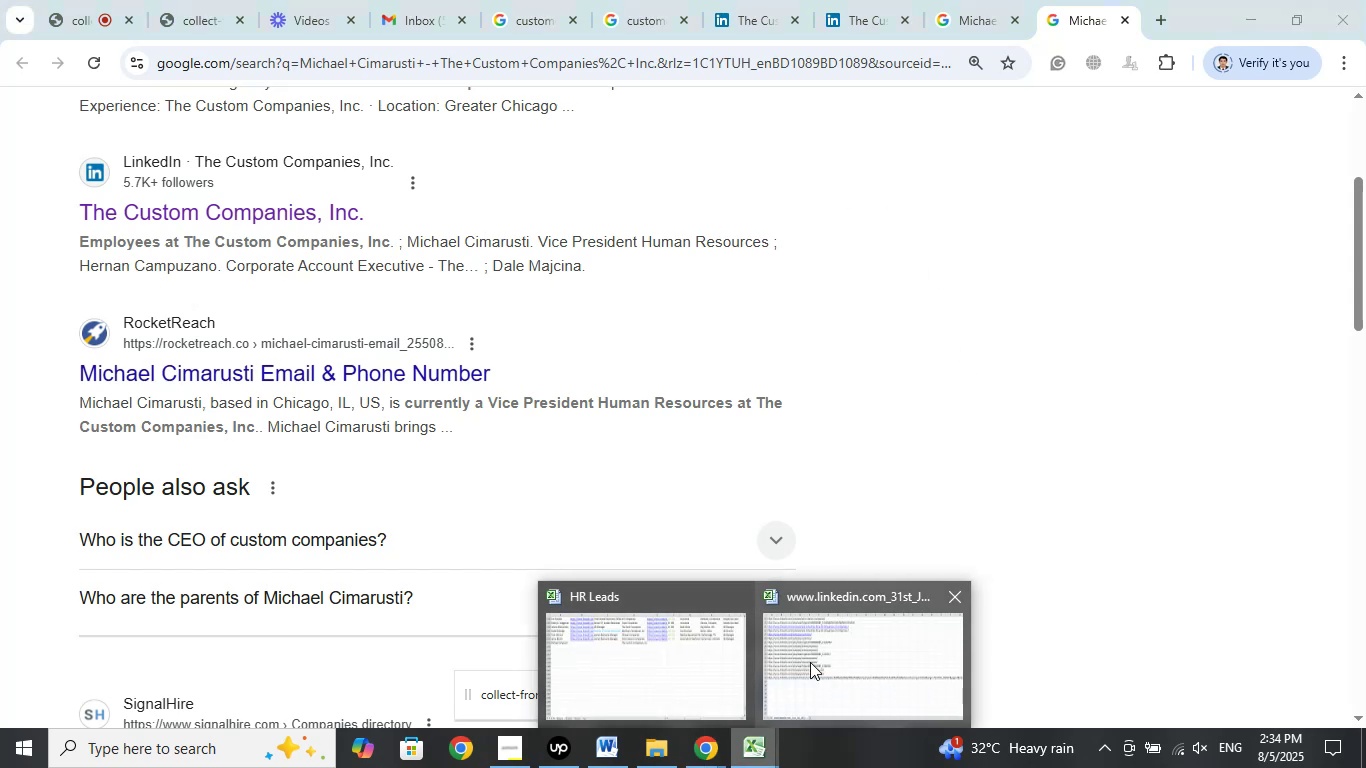 
left_click([696, 654])
 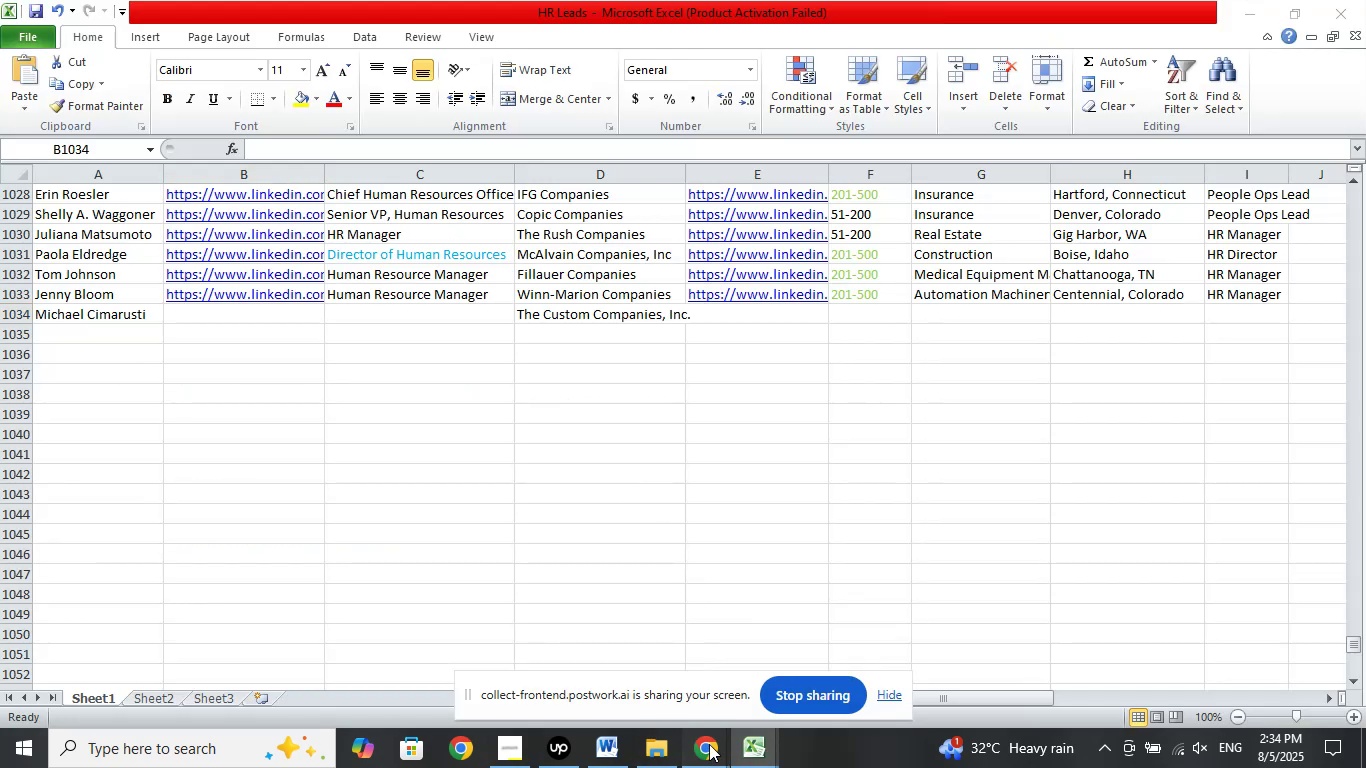 
double_click([638, 663])
 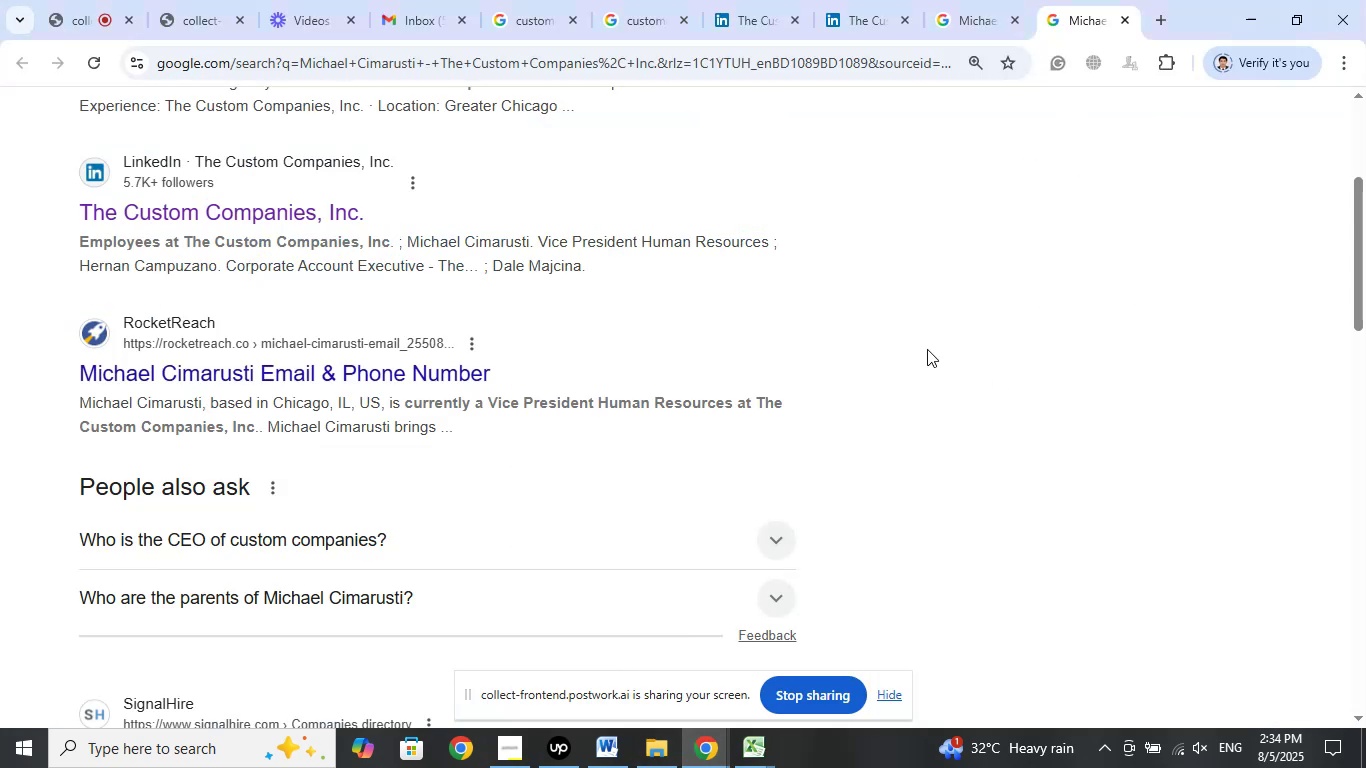 
scroll: coordinate [921, 364], scroll_direction: up, amount: 6.0
 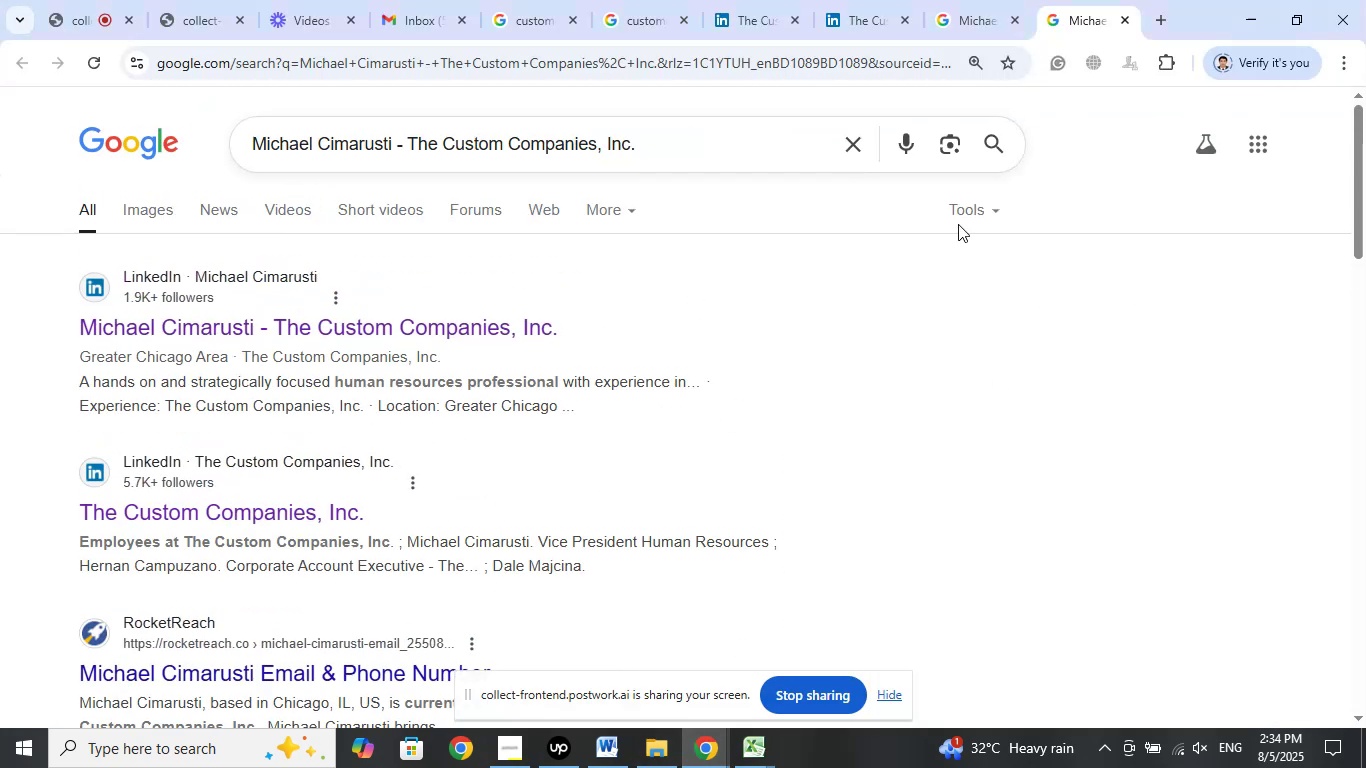 
left_click([987, 0])
 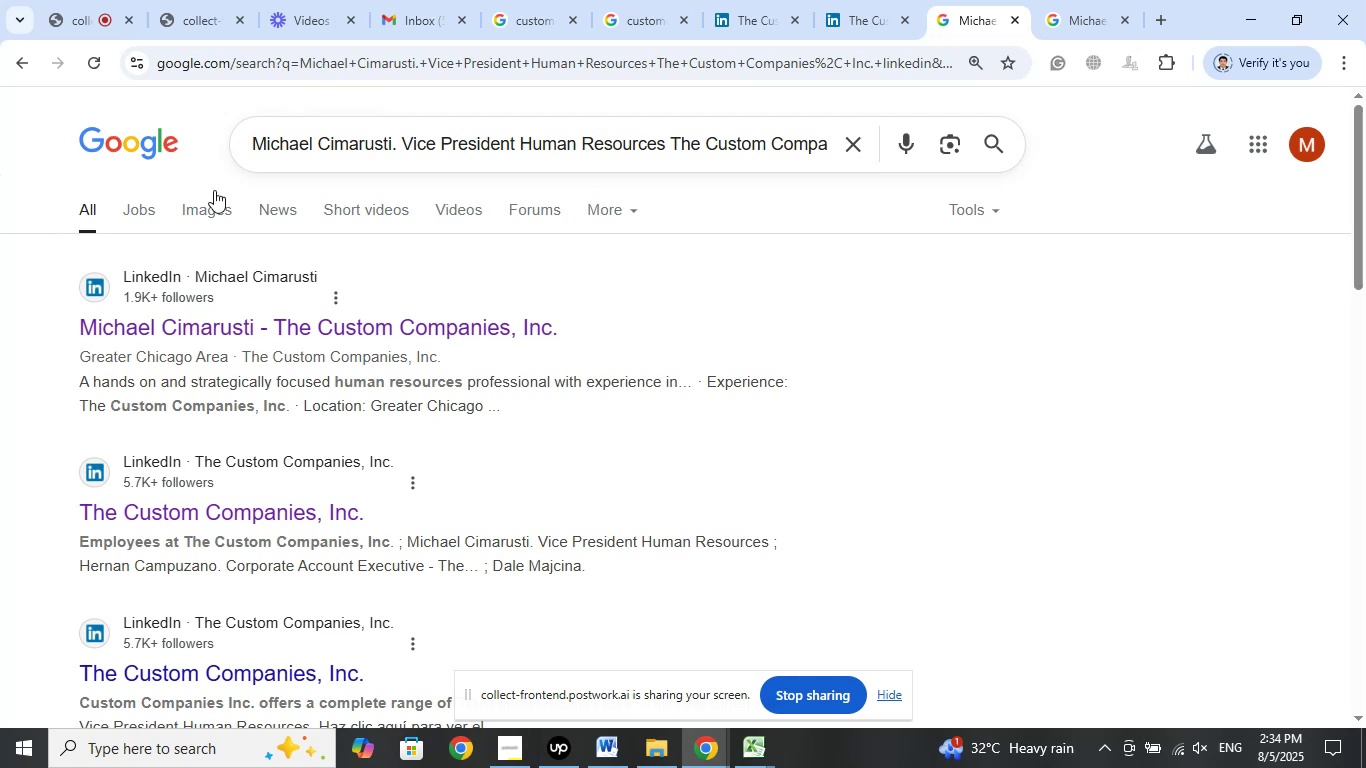 
left_click([88, 0])
 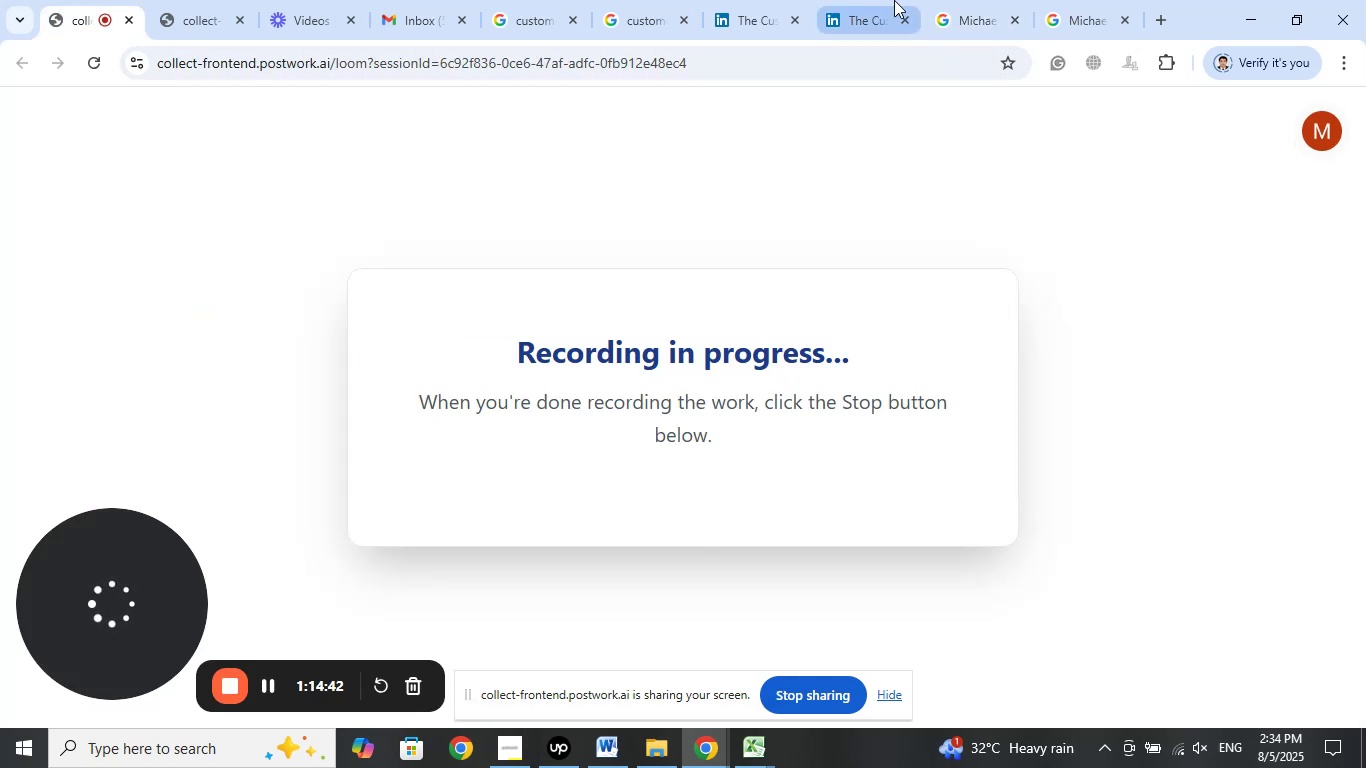 
left_click([960, 4])
 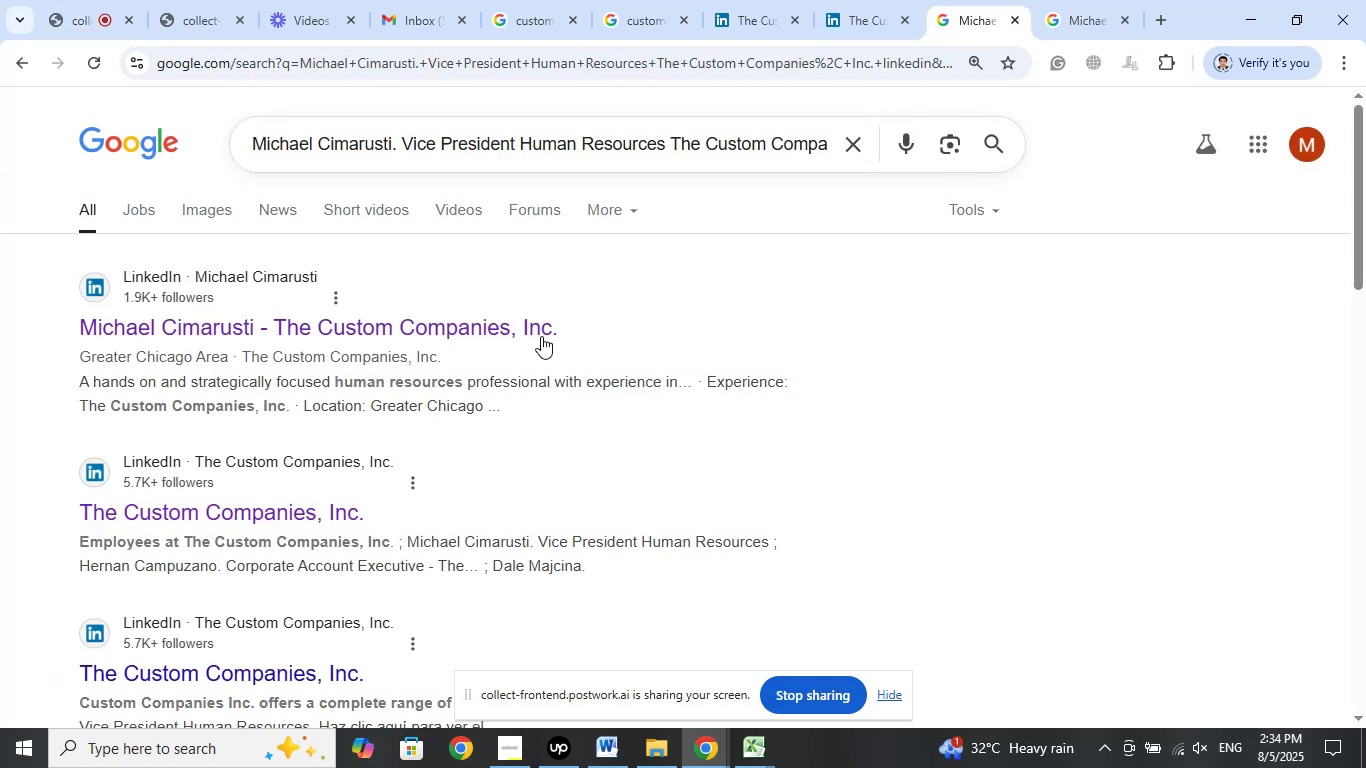 
right_click([475, 332])
 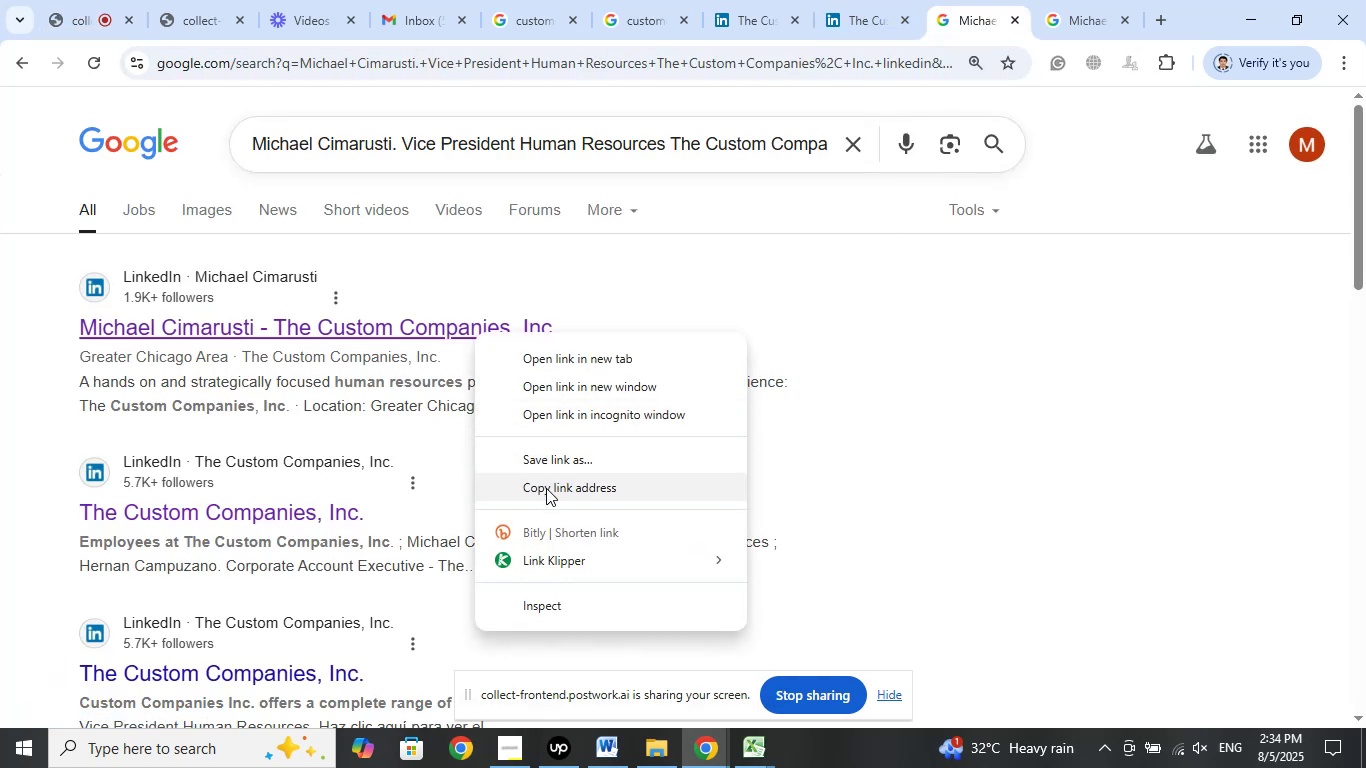 
left_click([548, 491])
 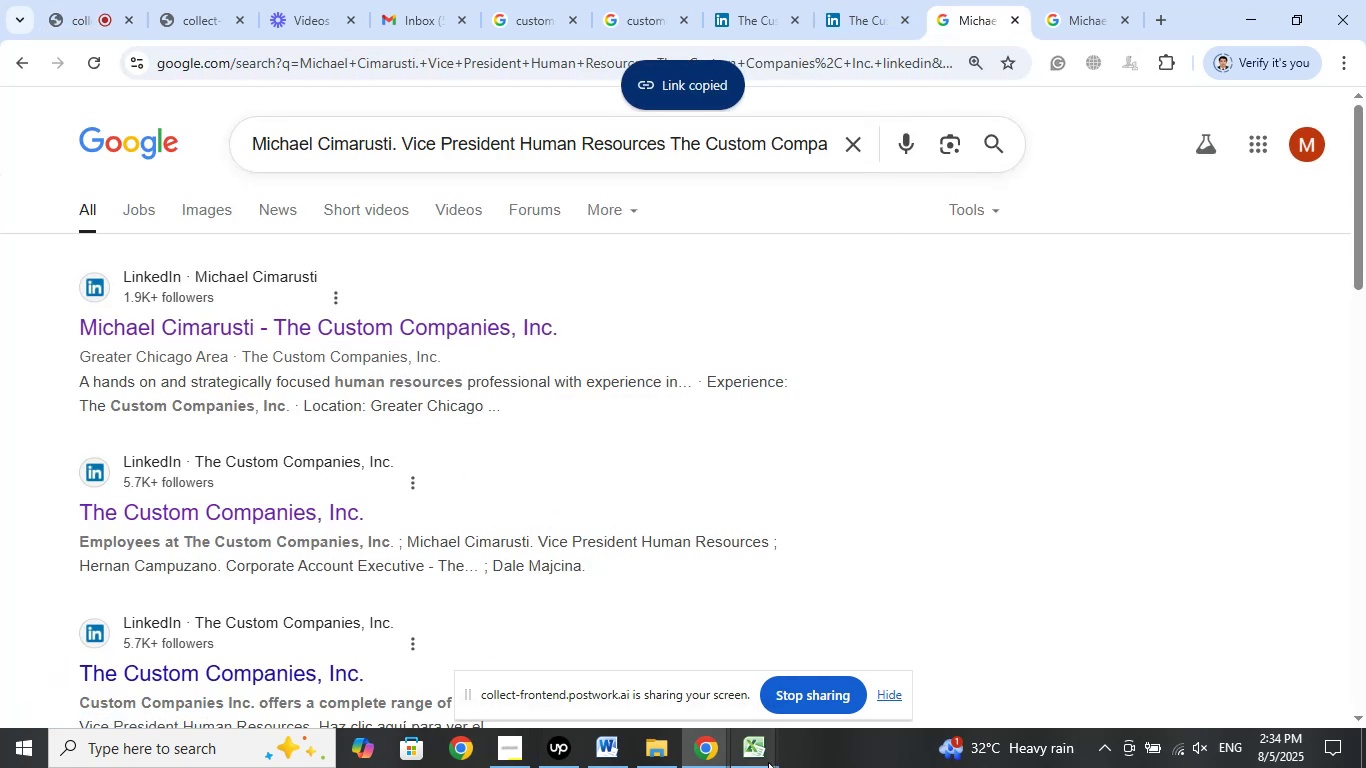 
left_click([764, 763])
 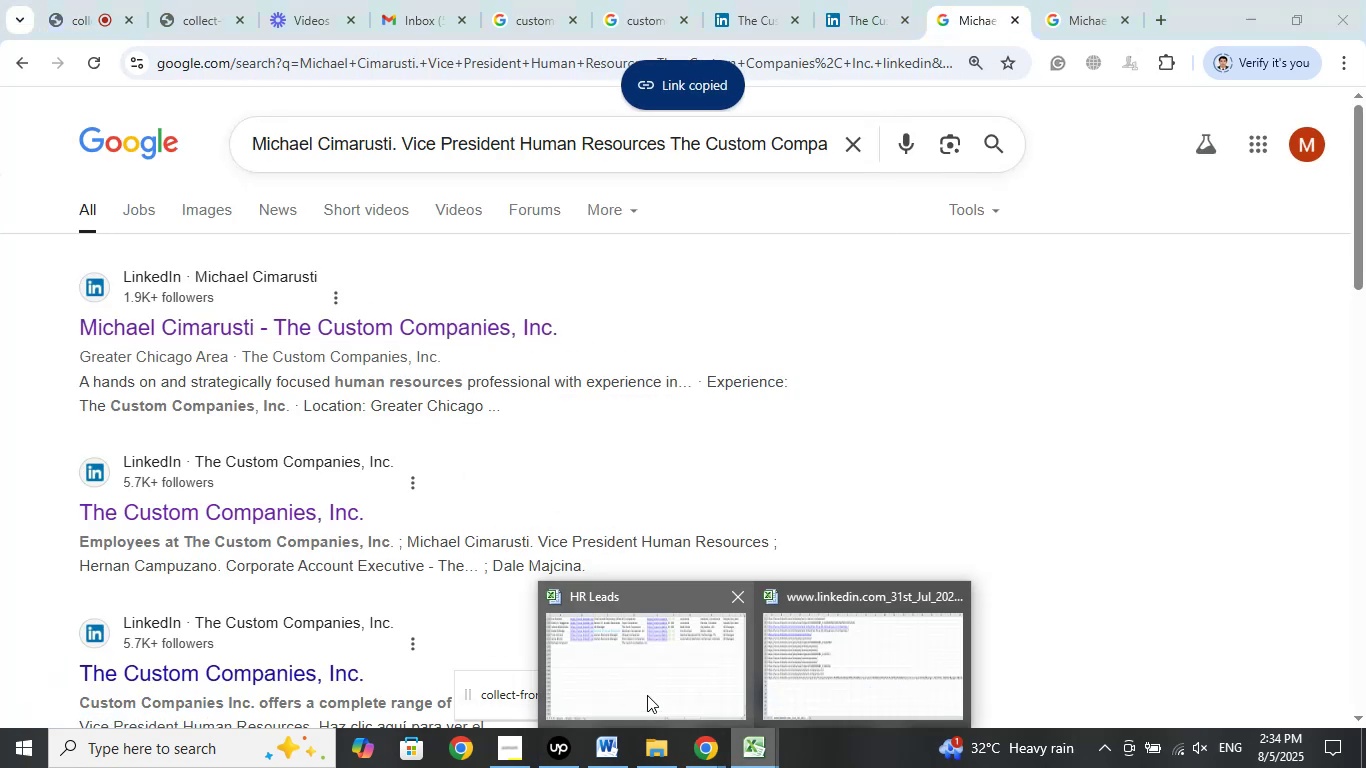 
left_click([647, 695])
 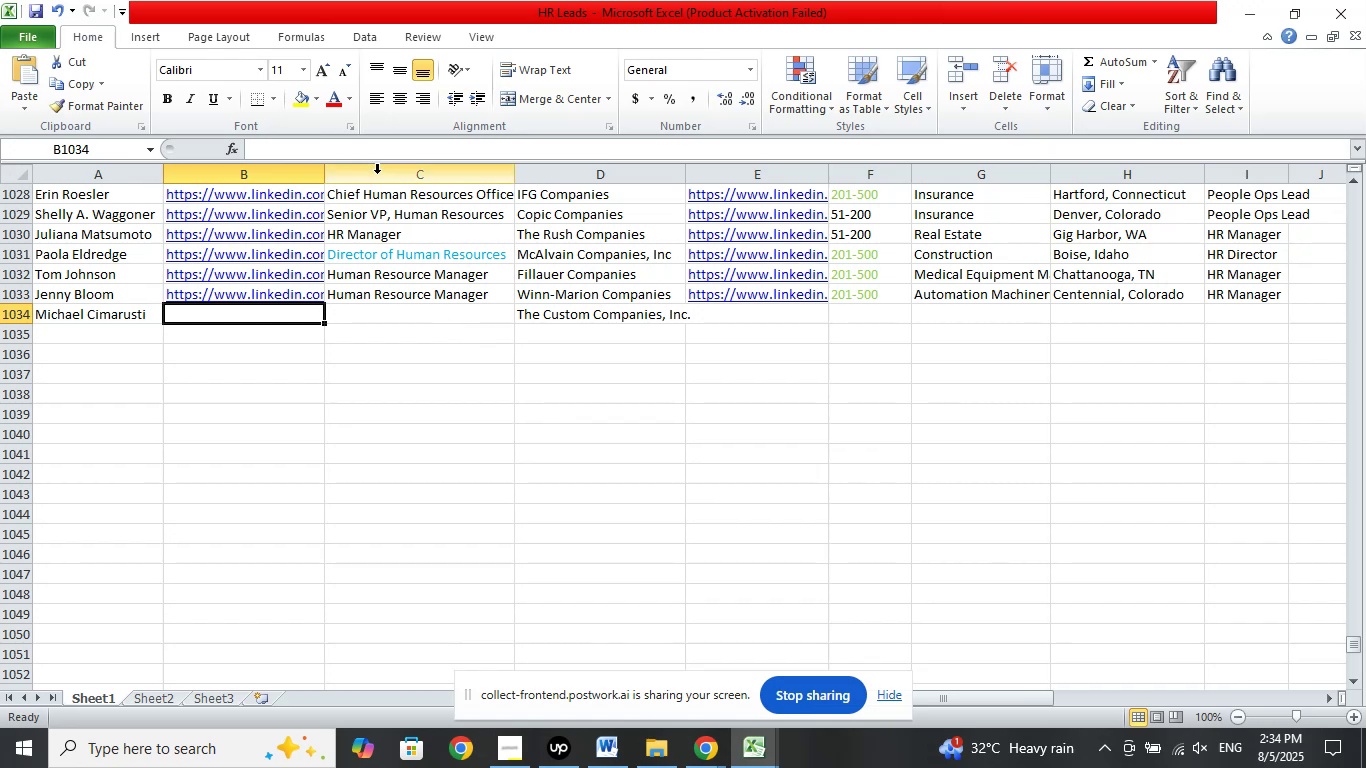 
right_click([347, 145])
 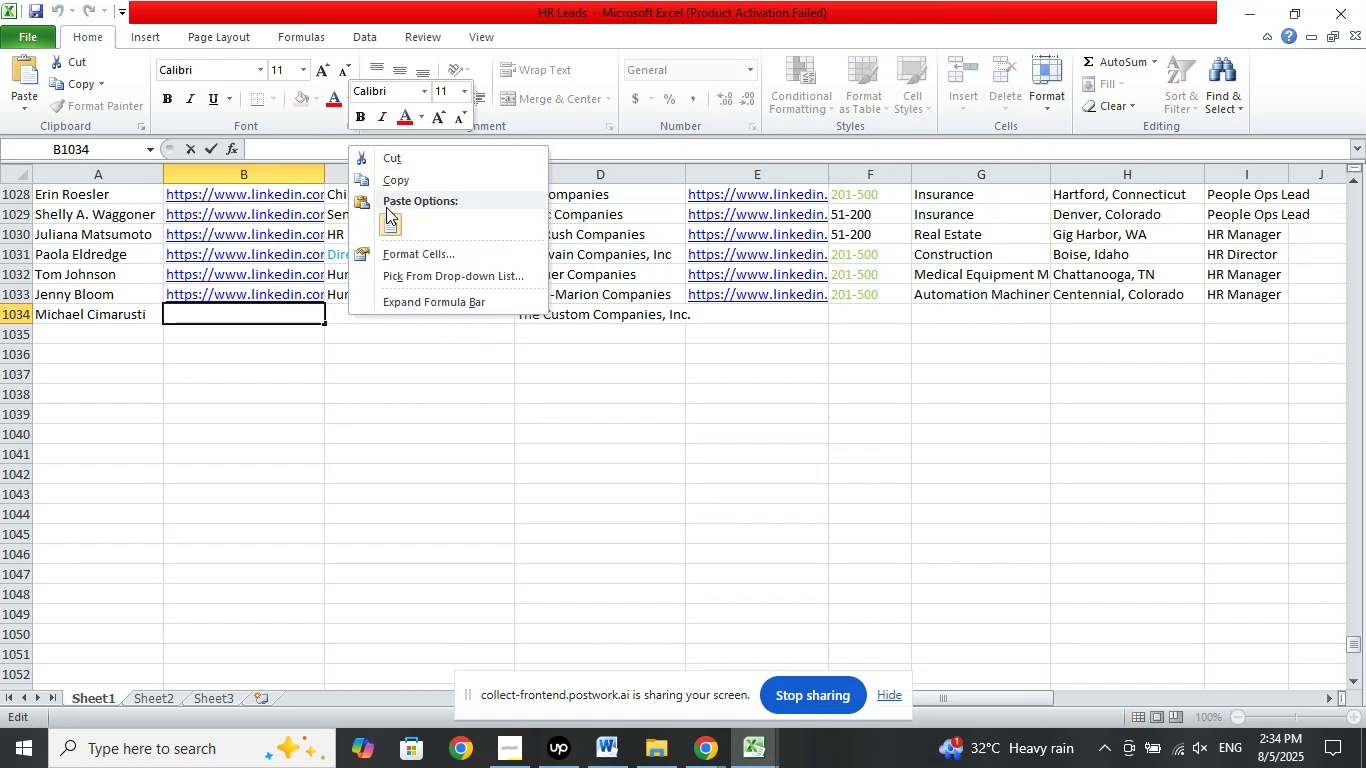 
left_click_drag(start_coordinate=[390, 216], to_coordinate=[390, 221])
 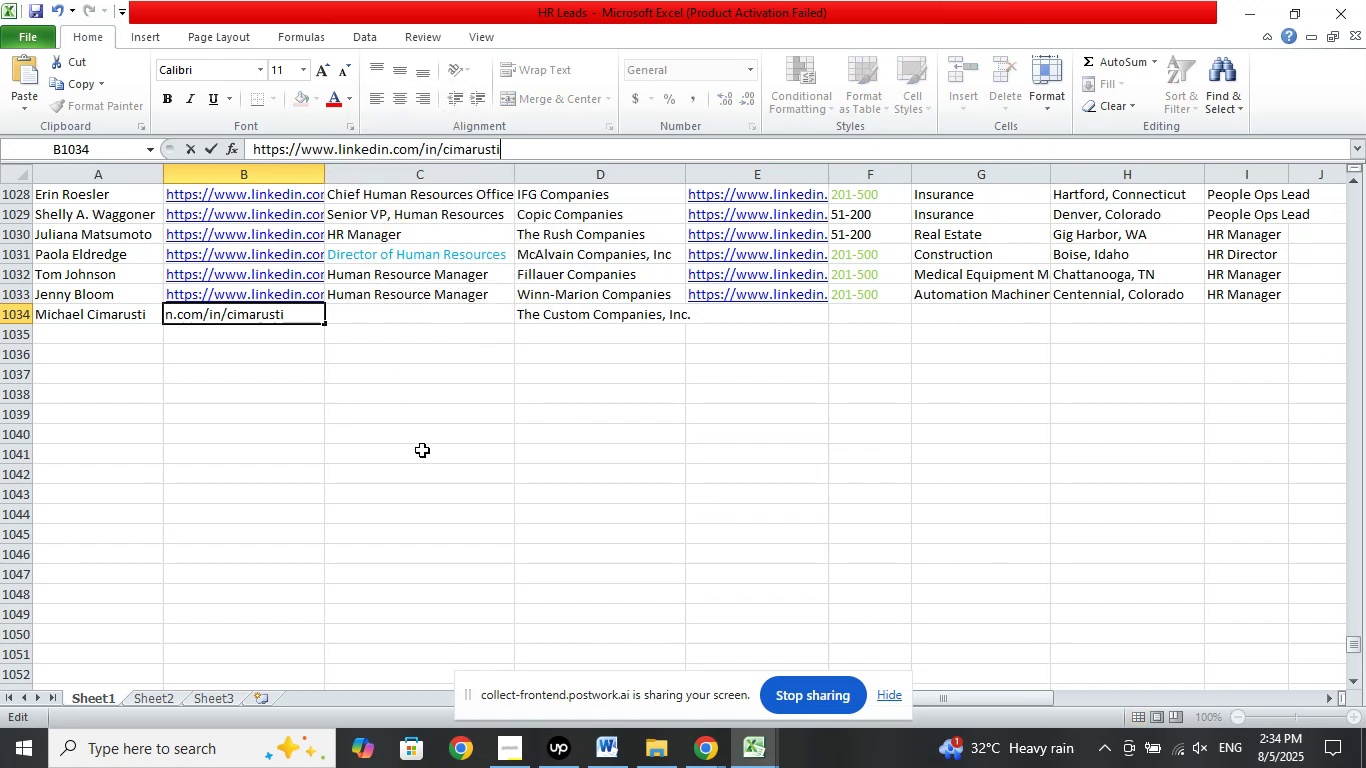 
key(NumpadDivide)
 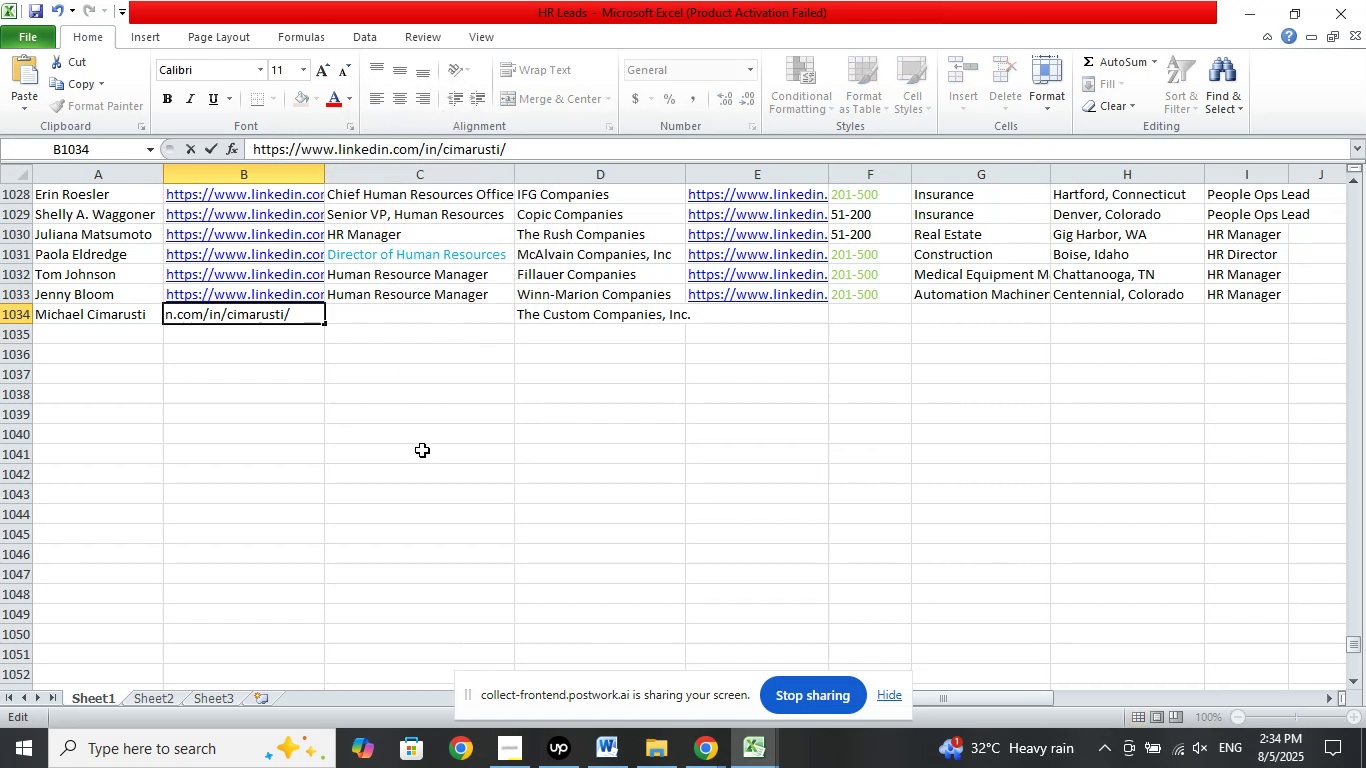 
left_click([422, 450])
 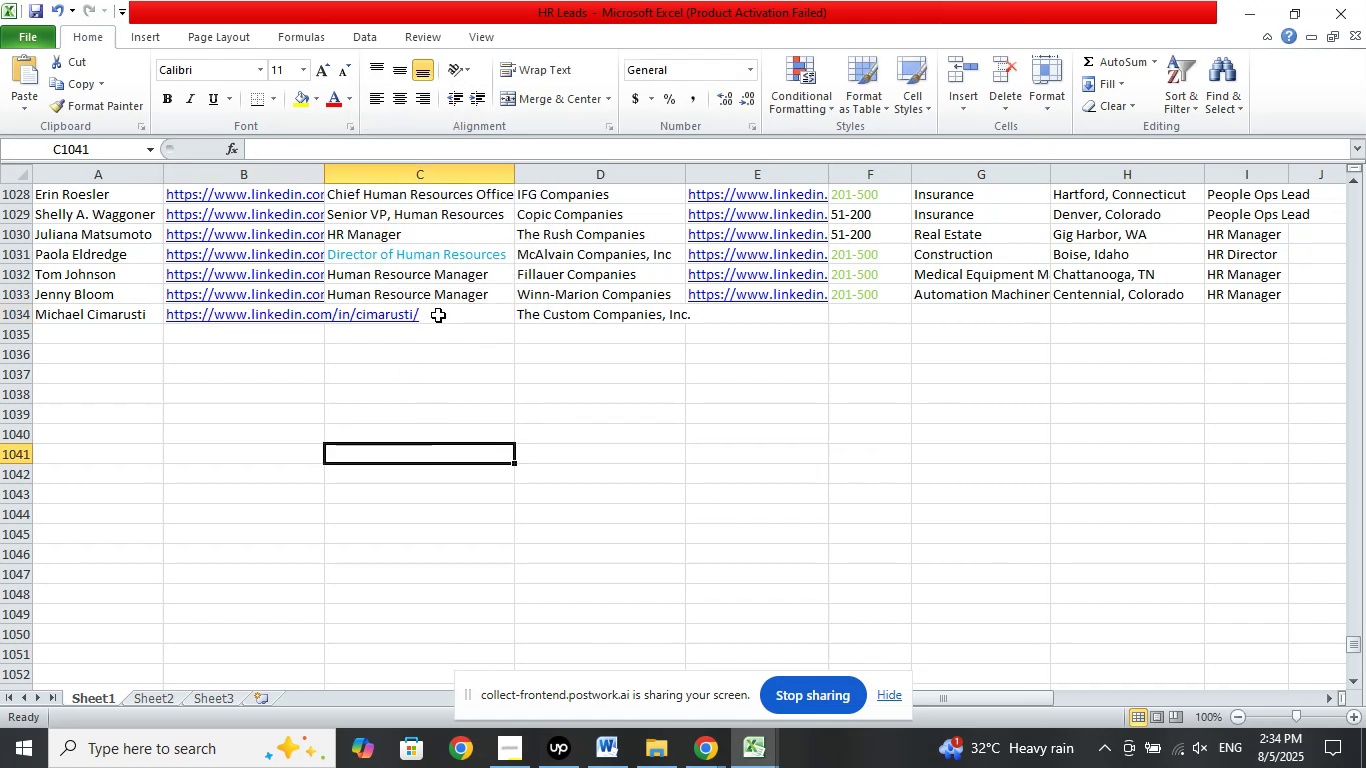 
left_click([438, 315])
 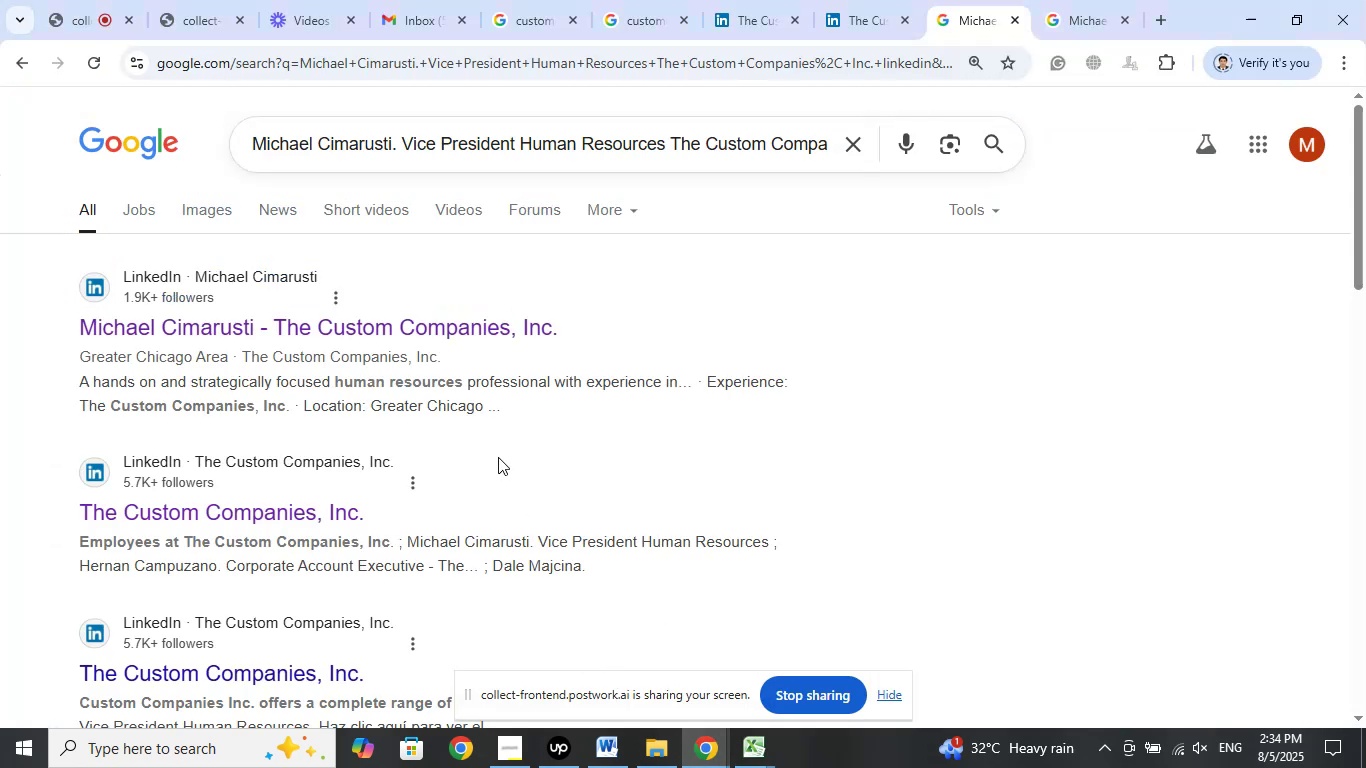 